 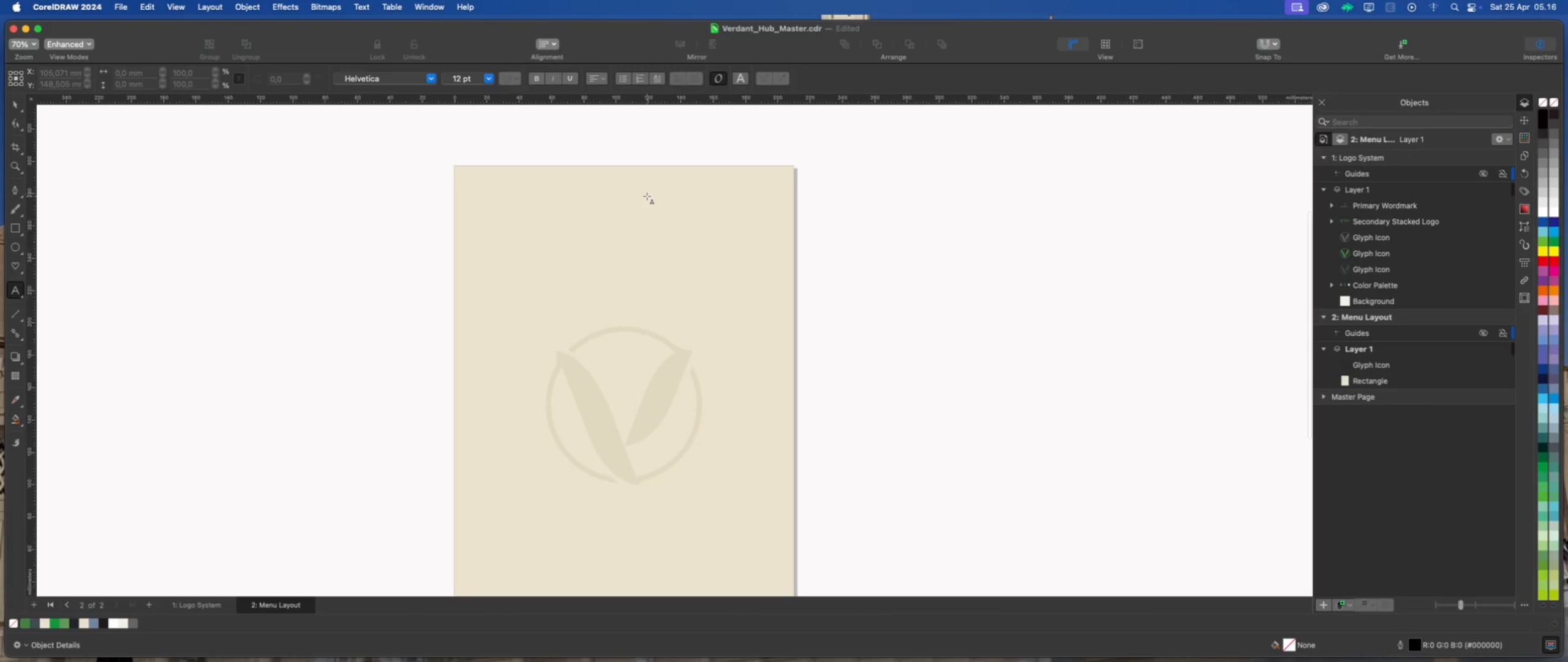 
scroll: coordinate [642, 199], scroll_direction: up, amount: 1.0
 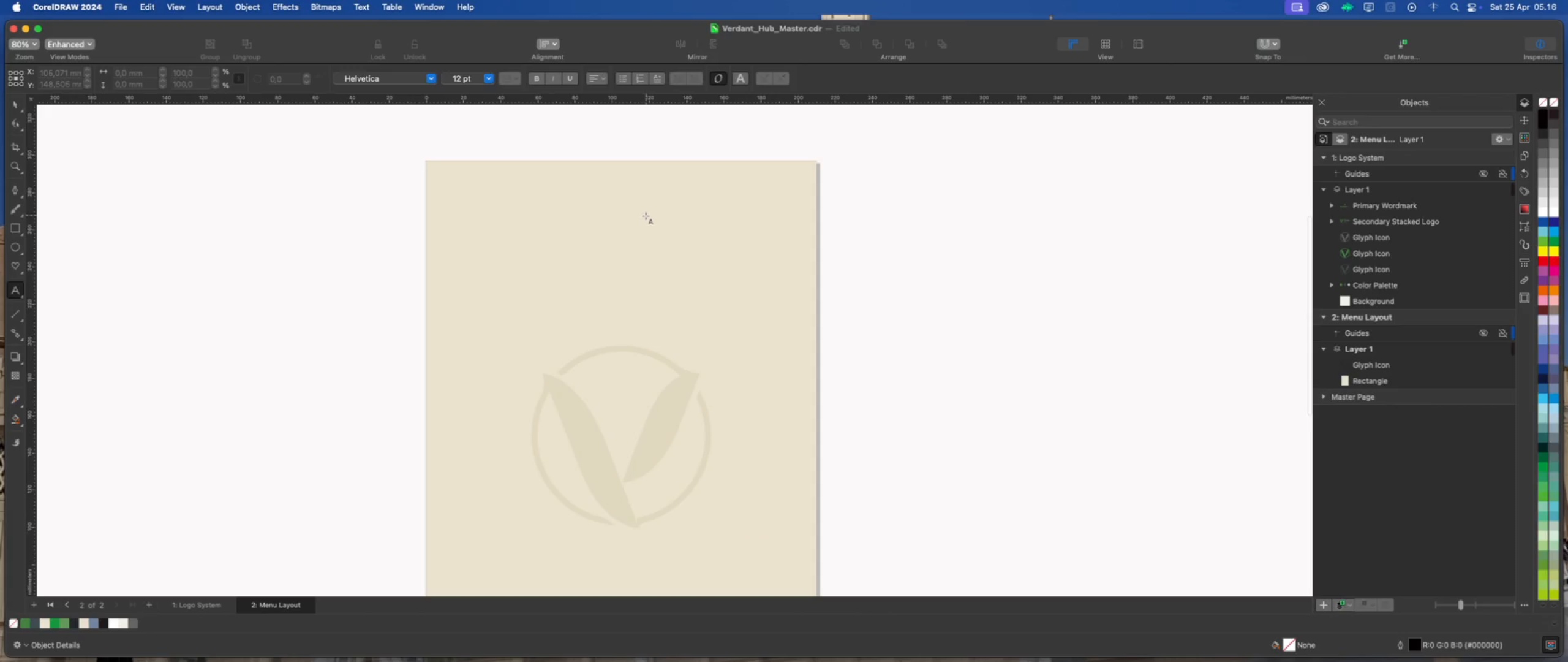 
left_click([564, 214])
 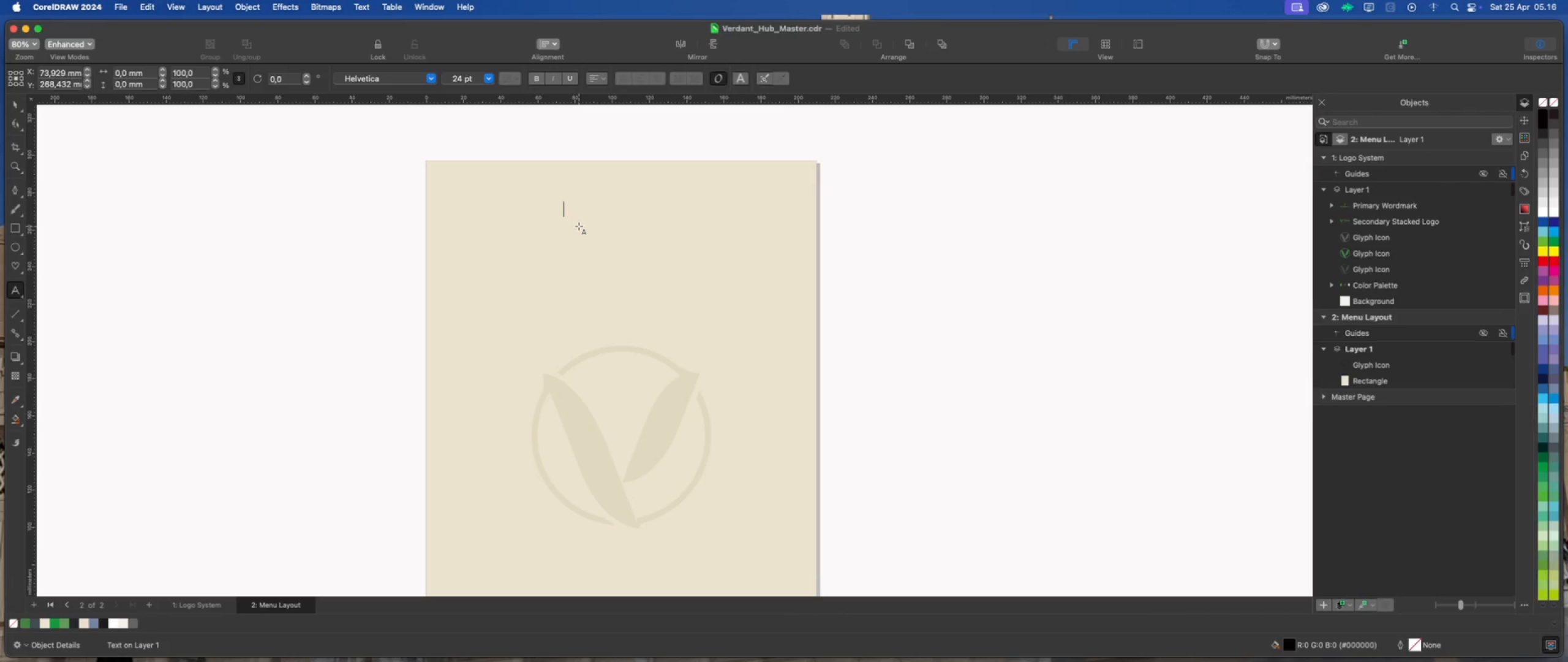 
wait(8.57)
 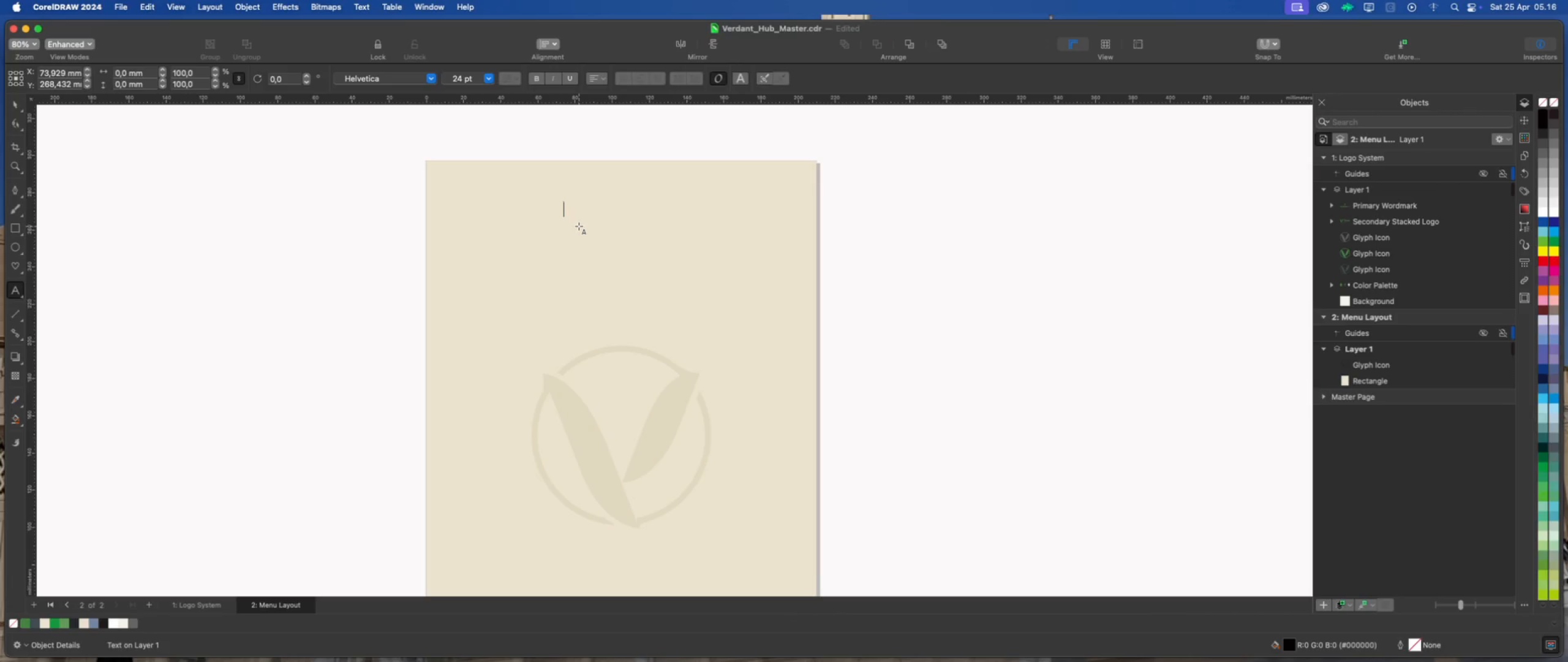 
type(DRINKS & sm)
key(Backspace)
key(Backspace)
type(SMALL BITES)
 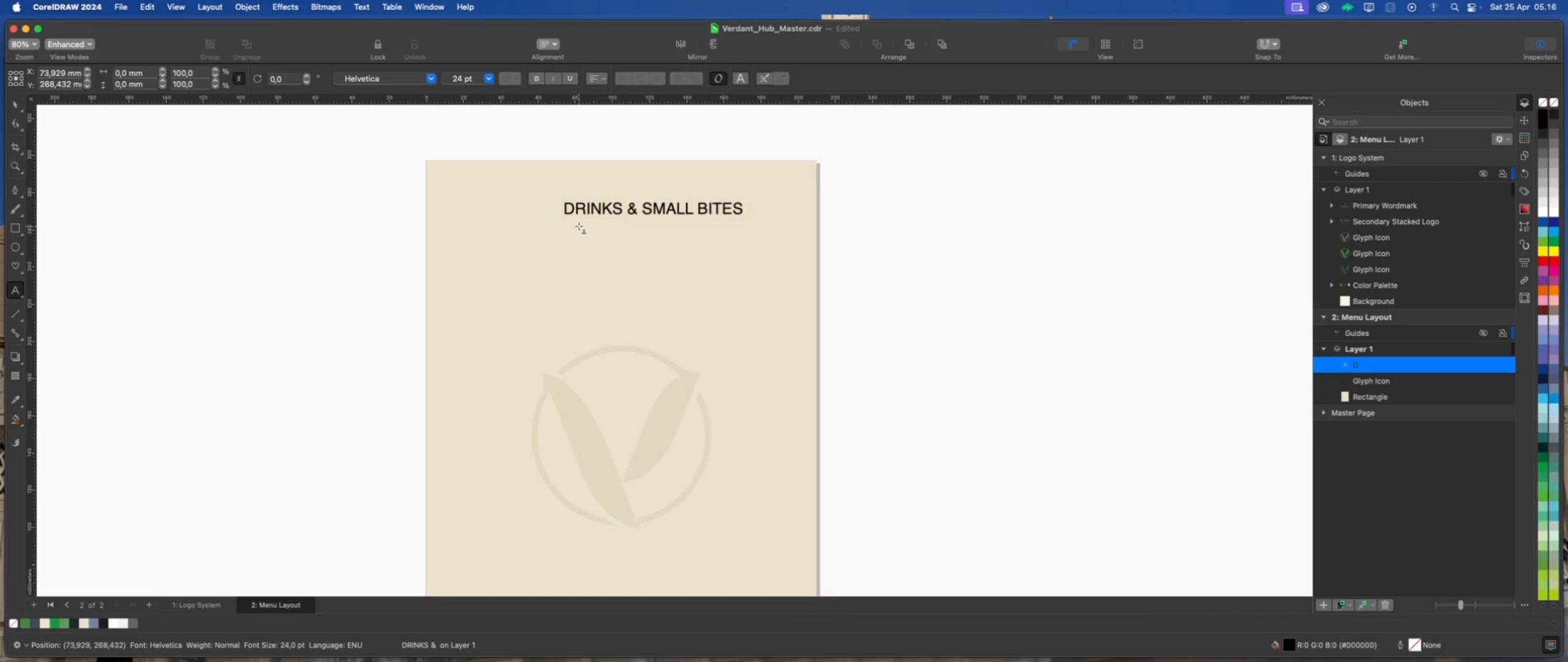 
left_click([20, 105])
 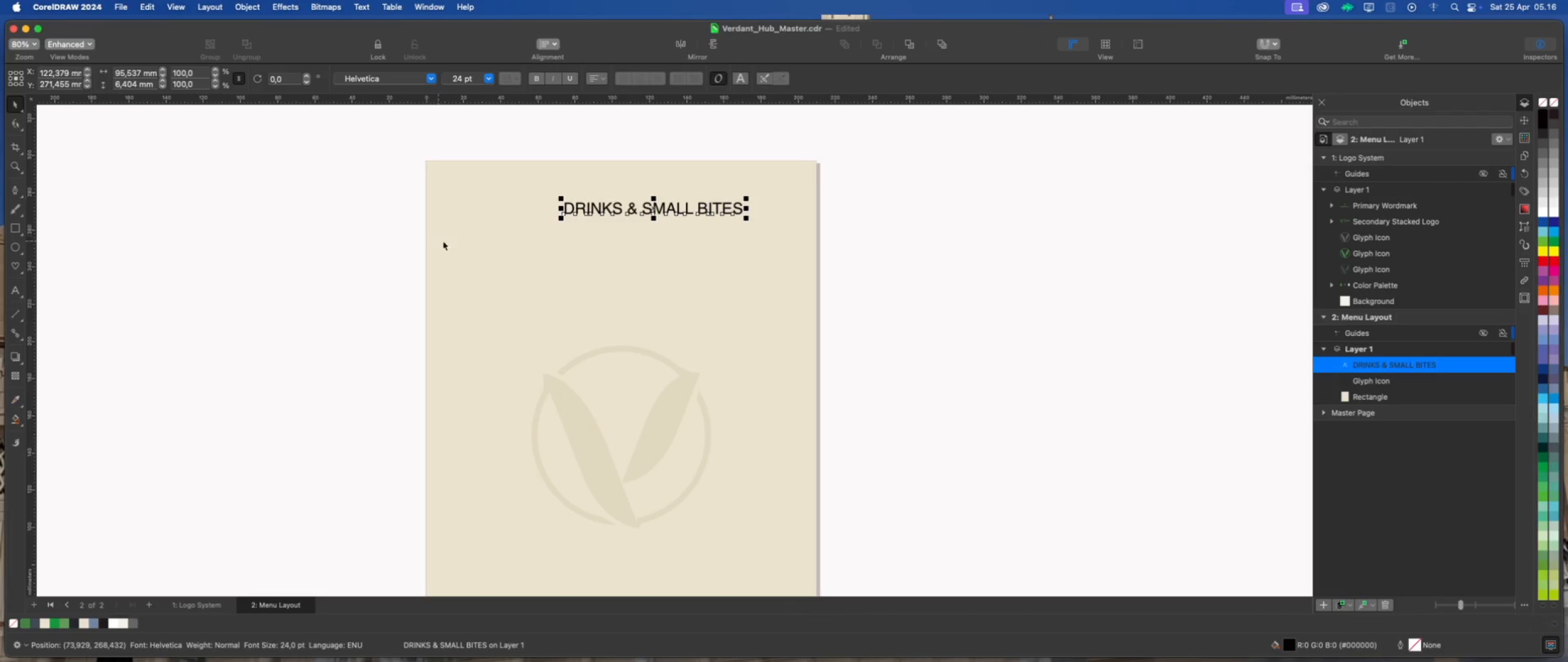 
scroll: coordinate [527, 235], scroll_direction: down, amount: 1.0
 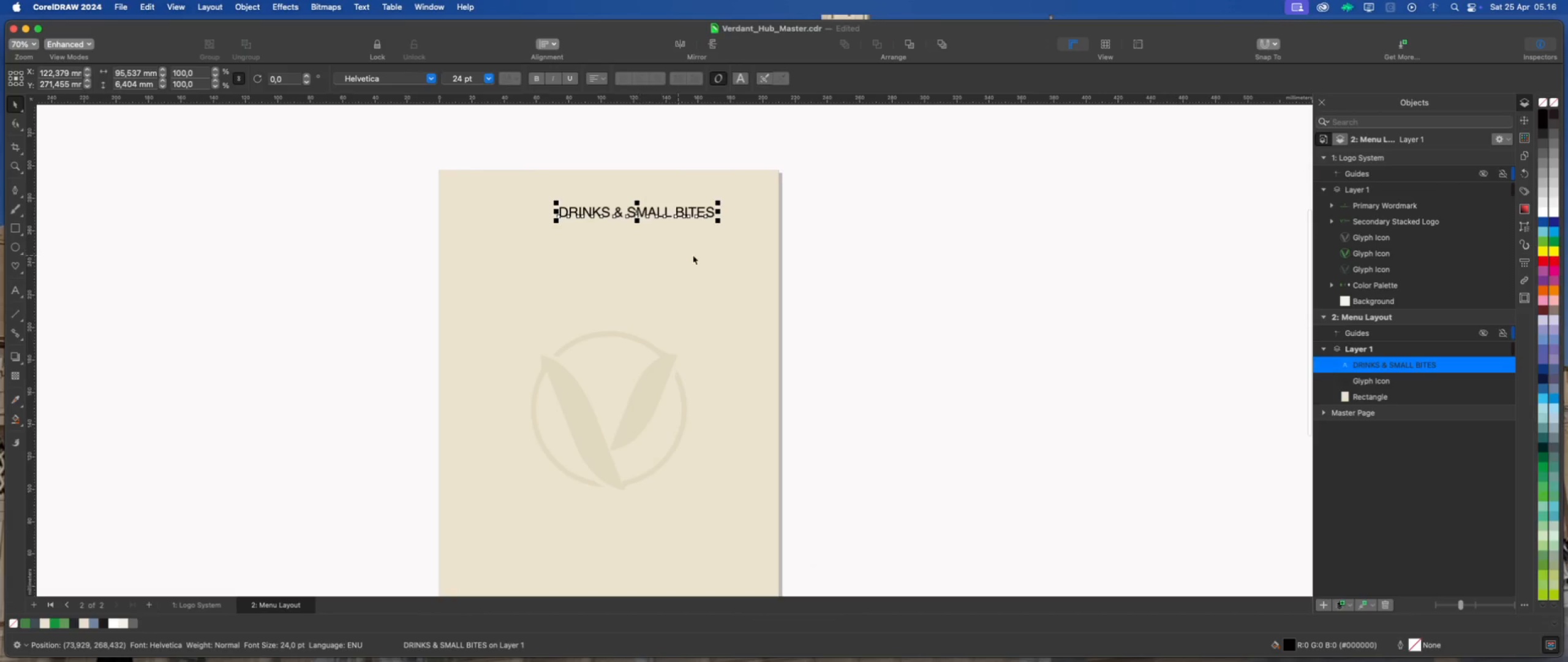 
hold_key(key=ShiftLeft, duration=0.39)
 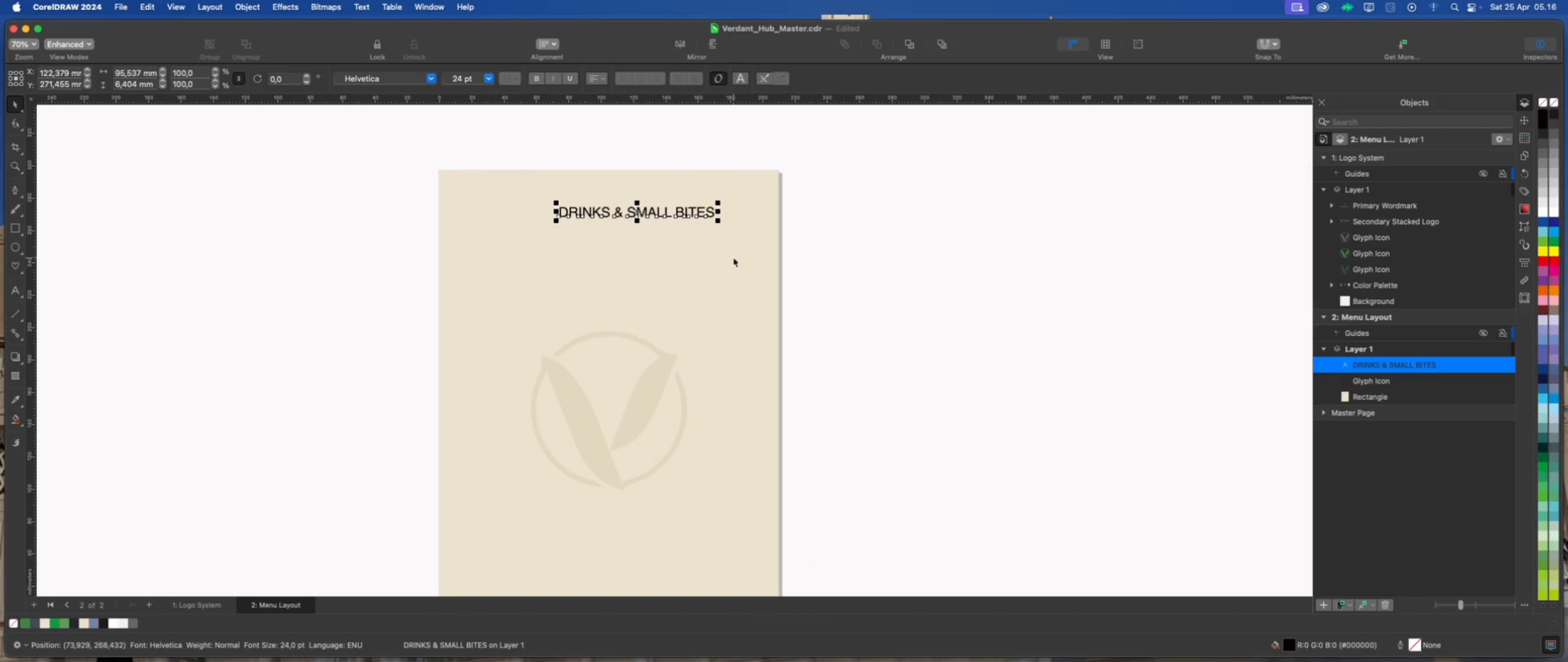 
scroll: coordinate [686, 247], scroll_direction: up, amount: 1.0
 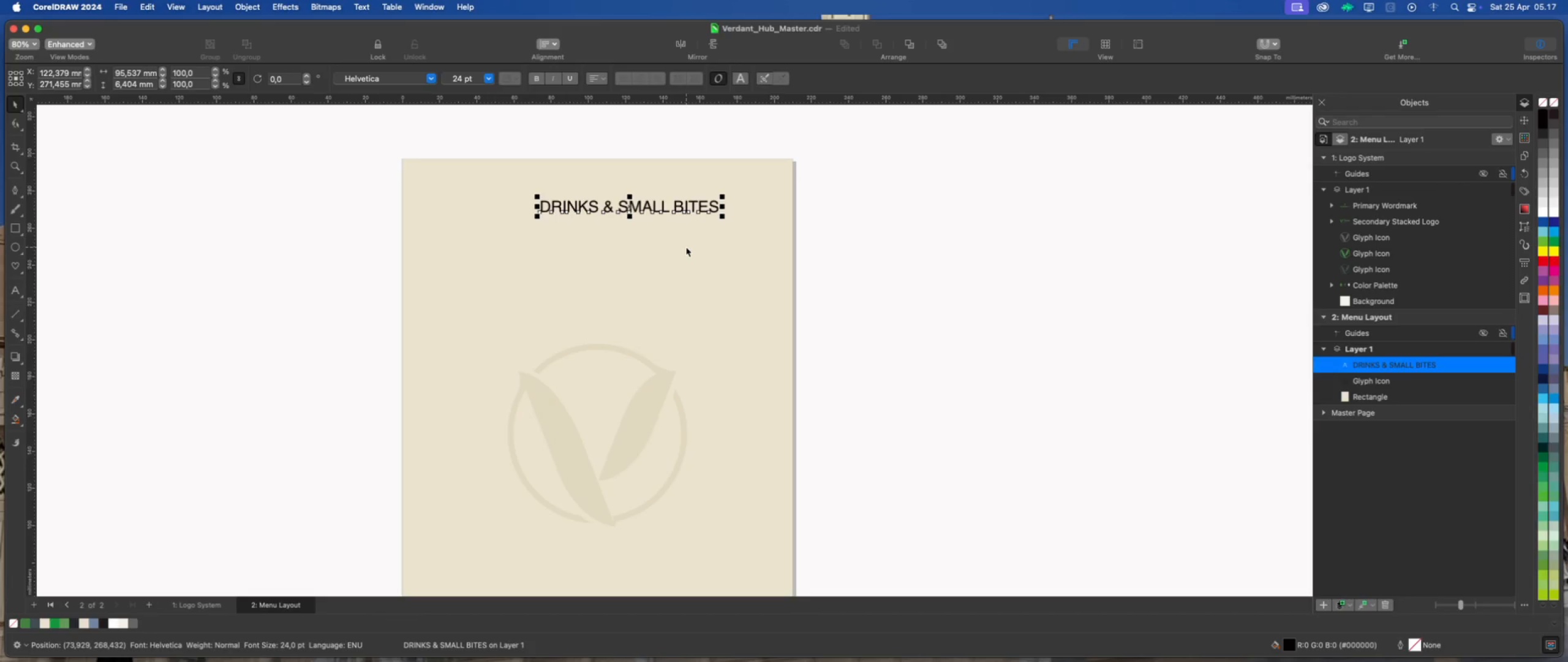 
wait(20.28)
 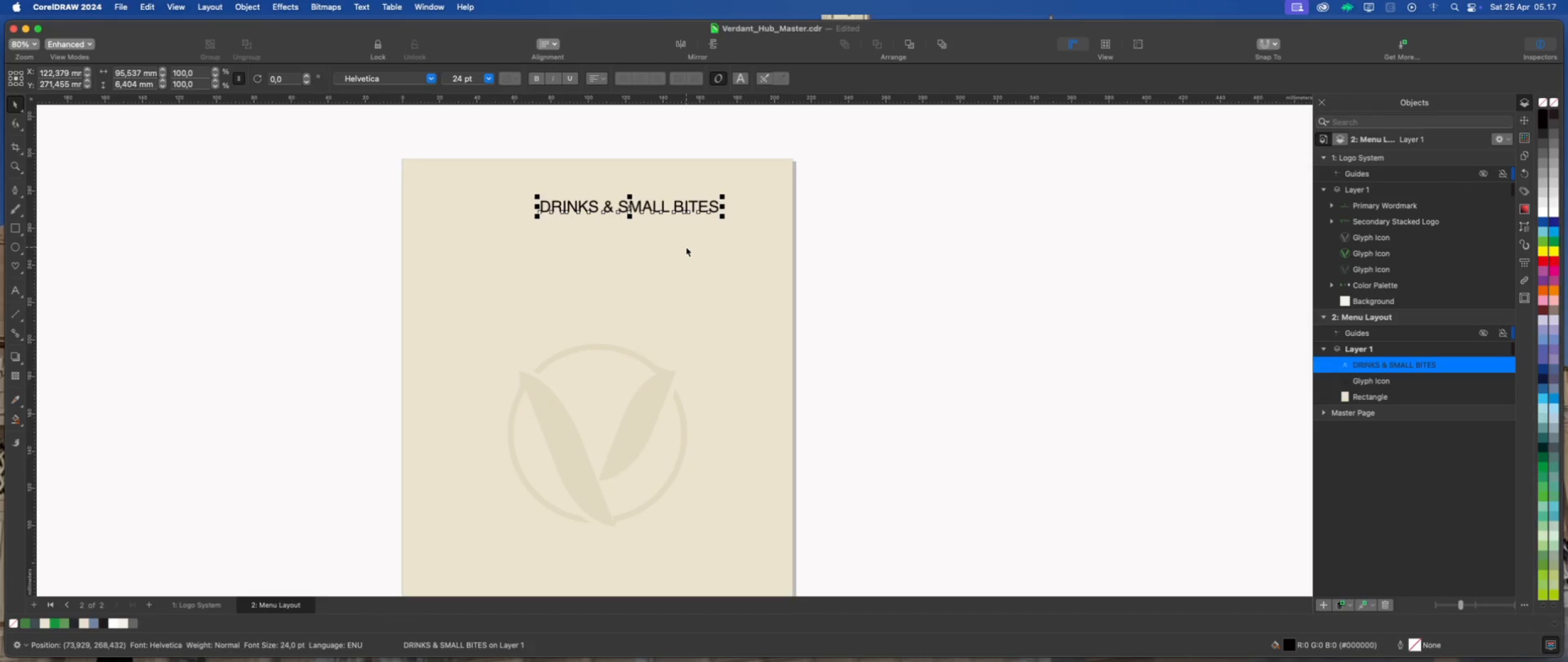 
left_click([714, 204])
 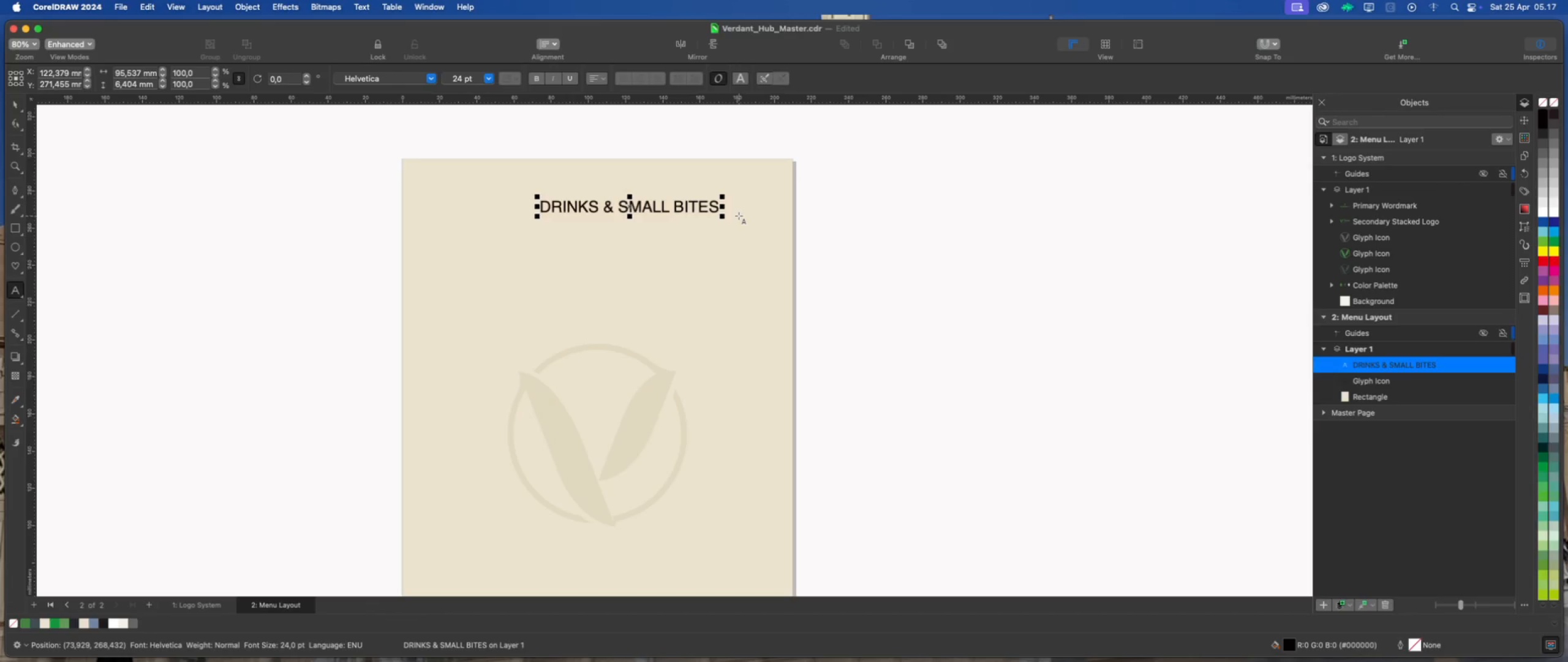 
key(ArrowRight)
 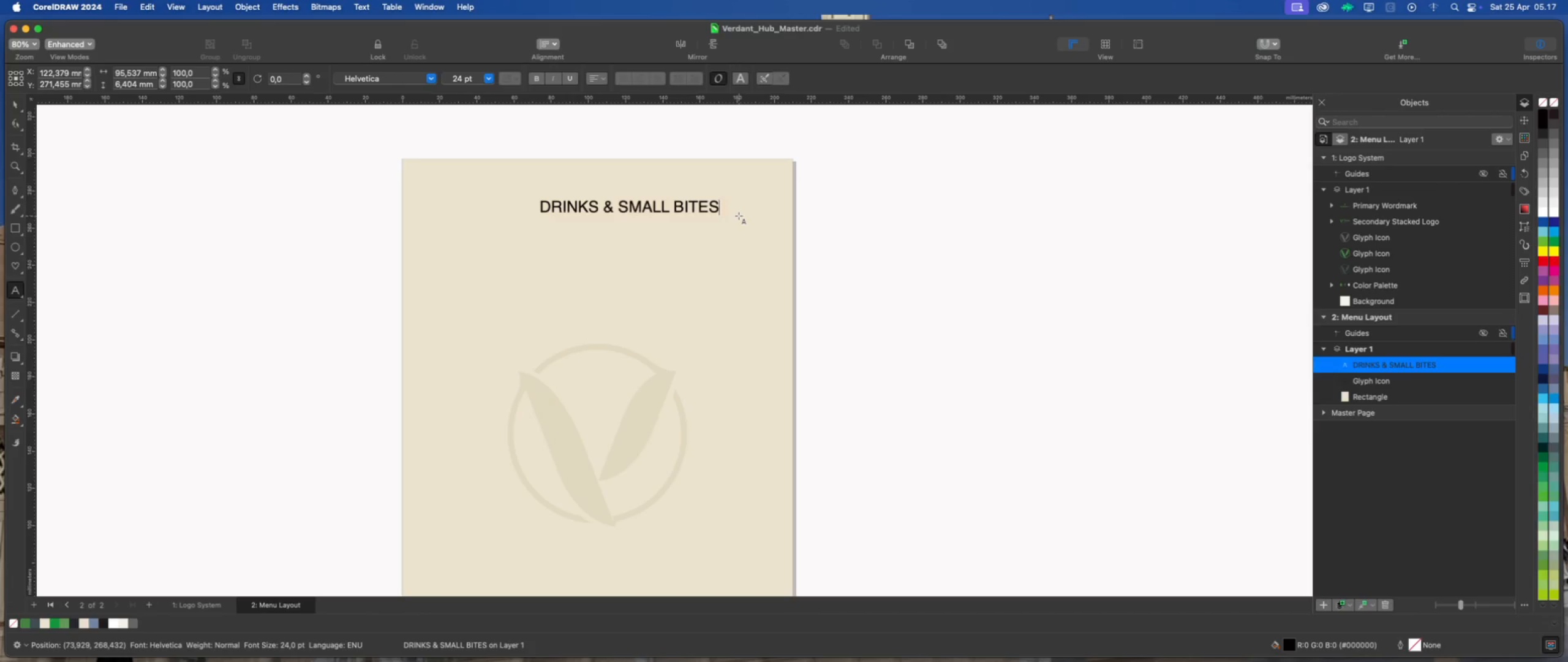 
key(ArrowRight)
 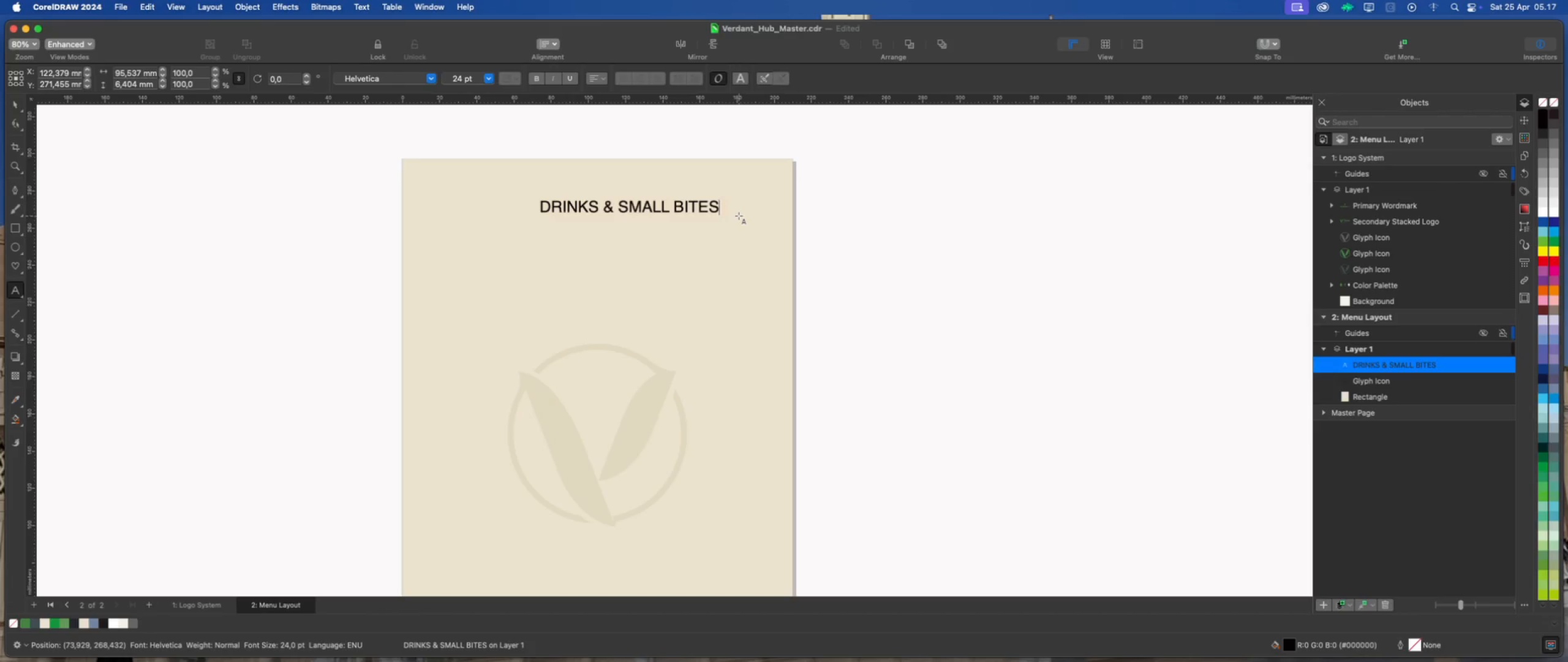 
key(Backspace)
key(Backspace)
key(Backspace)
key(Backspace)
key(Backspace)
key(Backspace)
key(Backspace)
key(Backspace)
key(Backspace)
key(Backspace)
key(Backspace)
type(APPETIZERS)
 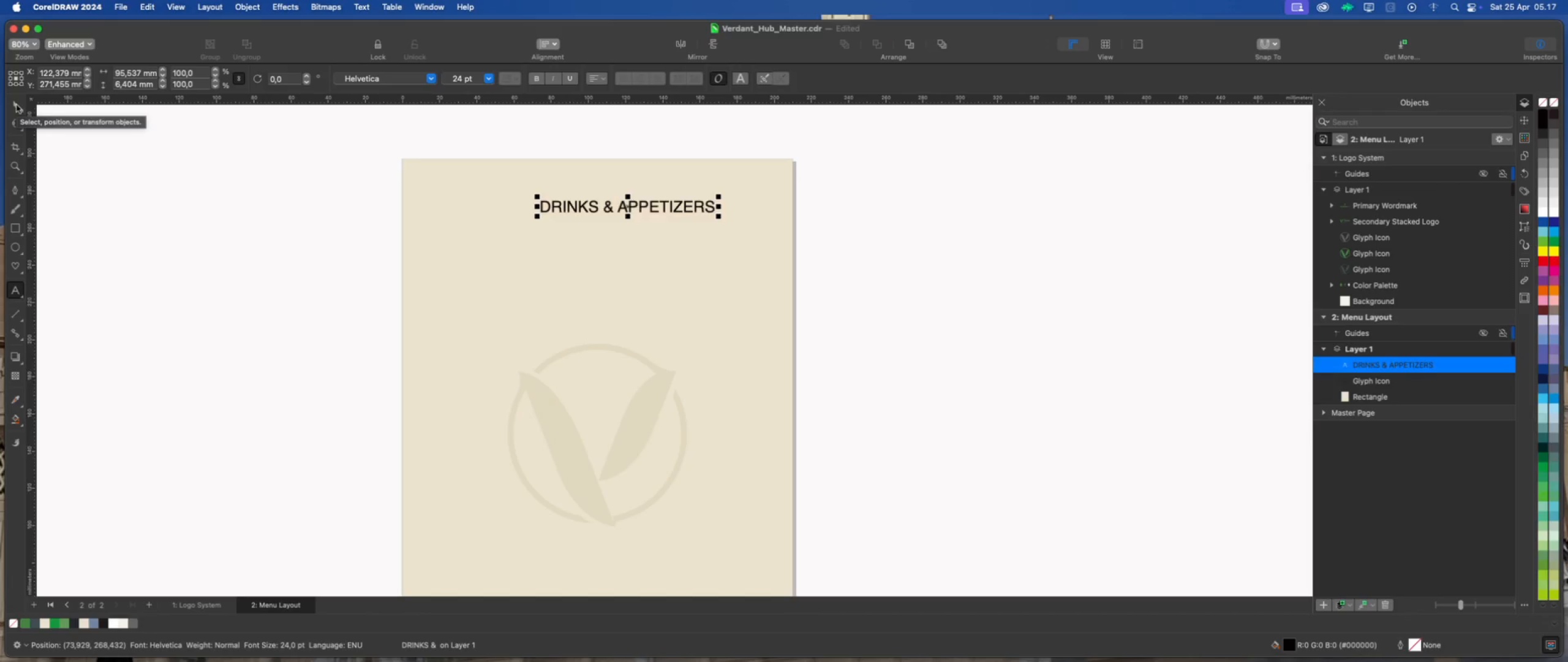 
wait(6.34)
 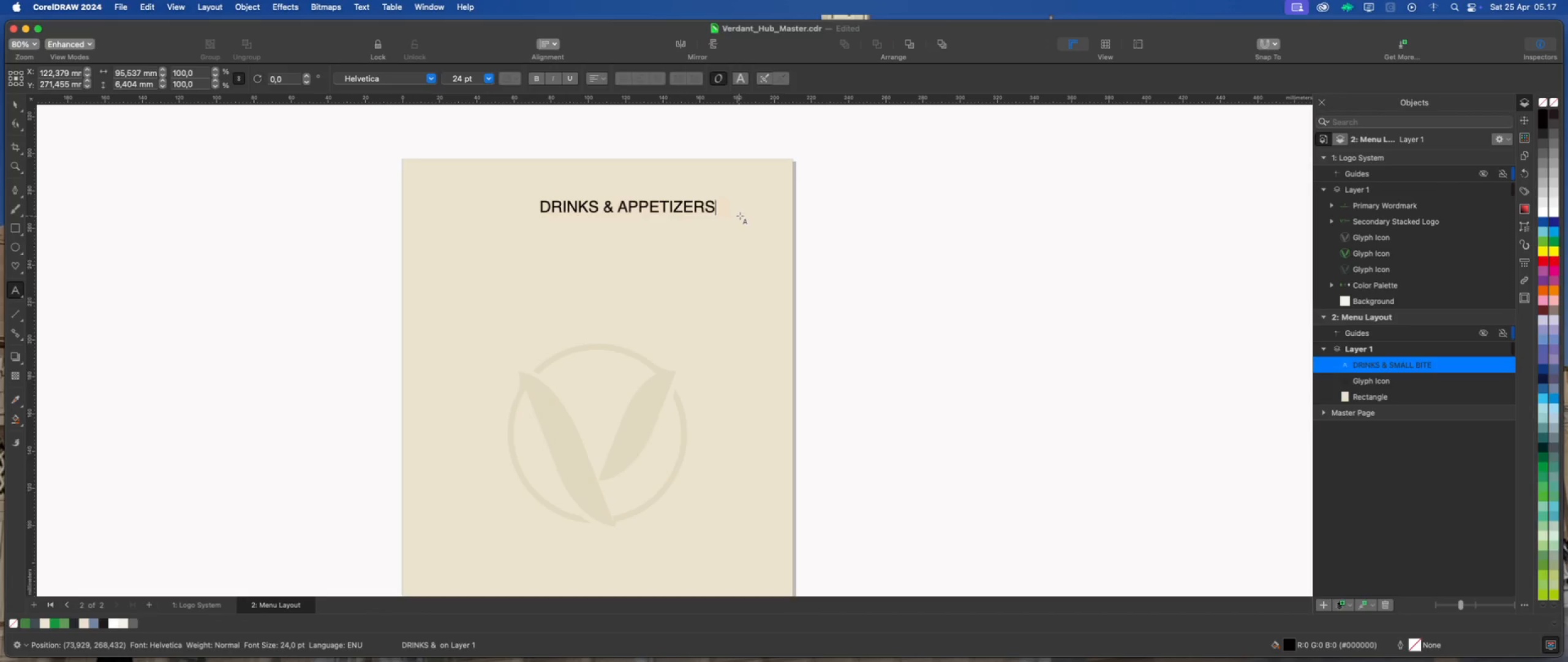 
left_click([17, 105])
 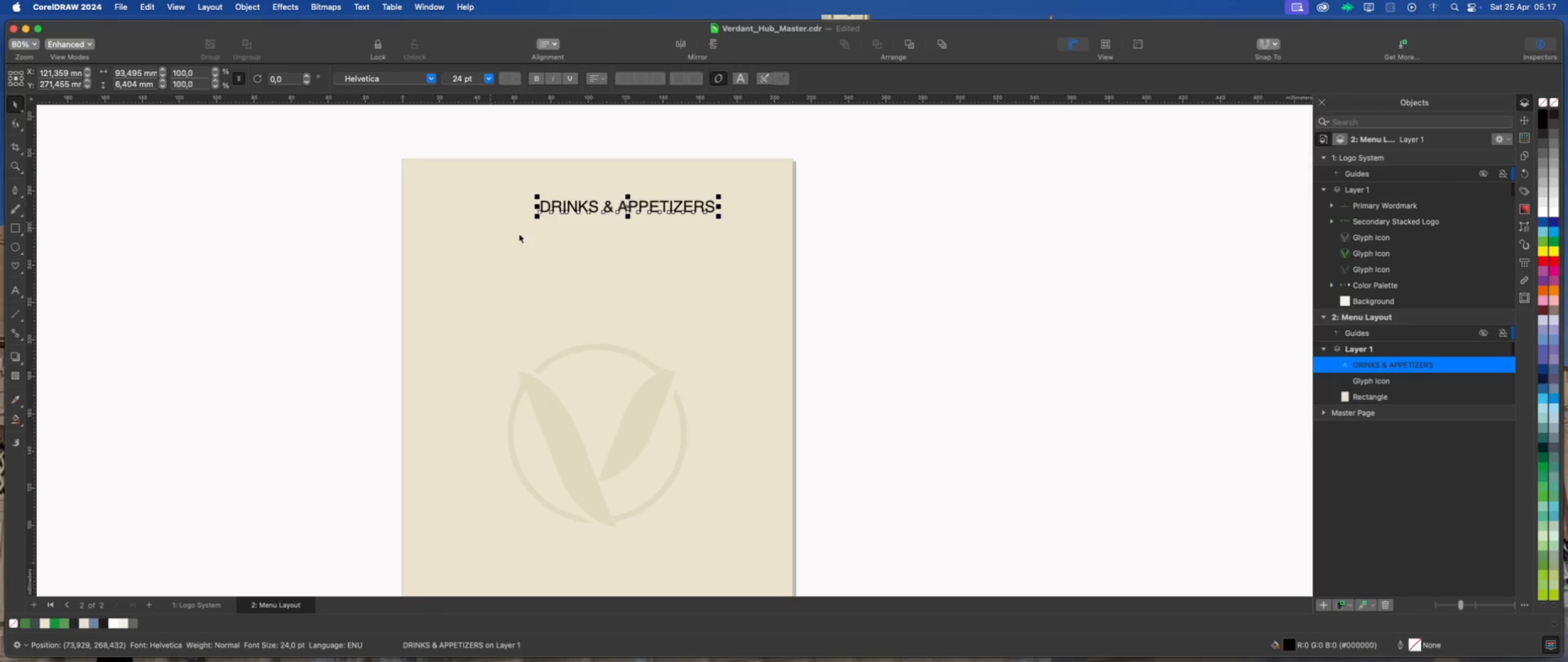 
scroll: coordinate [544, 238], scroll_direction: down, amount: 1.0
 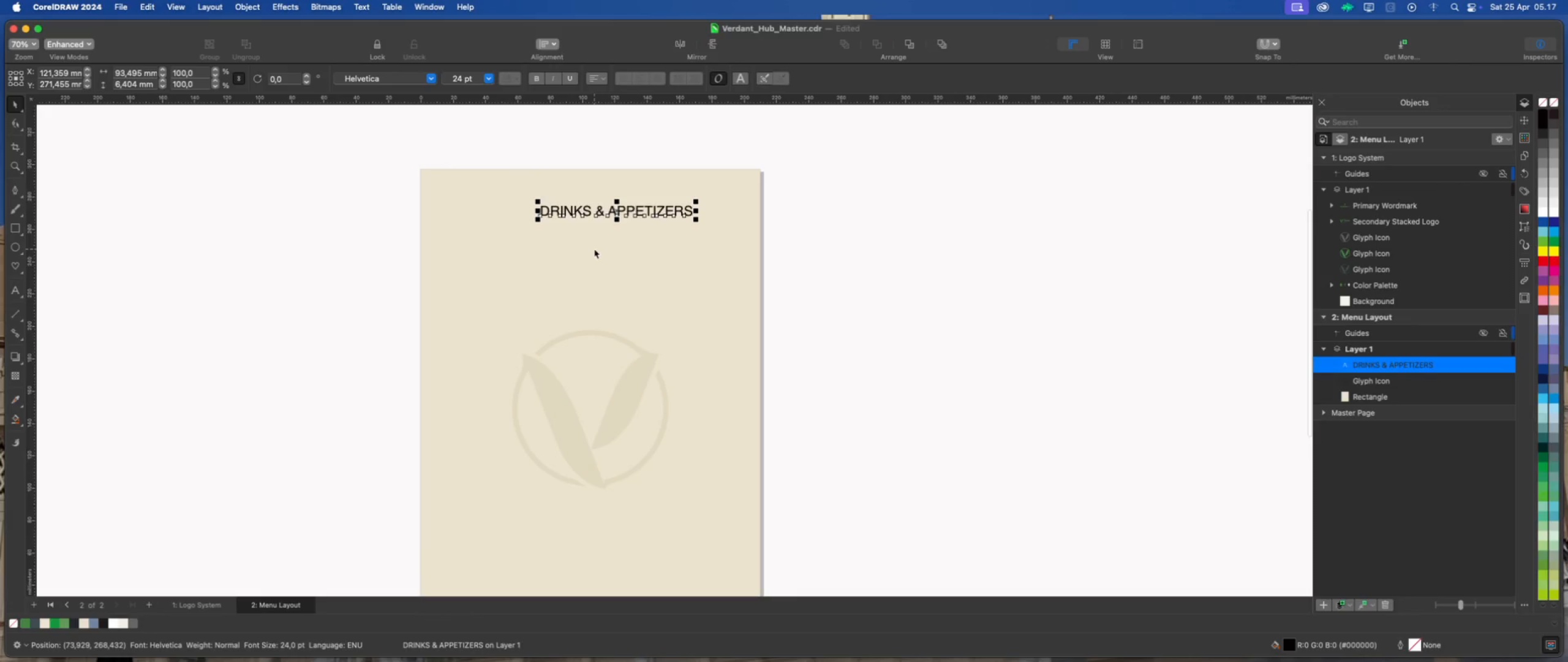 
scroll: coordinate [595, 247], scroll_direction: up, amount: 1.0
 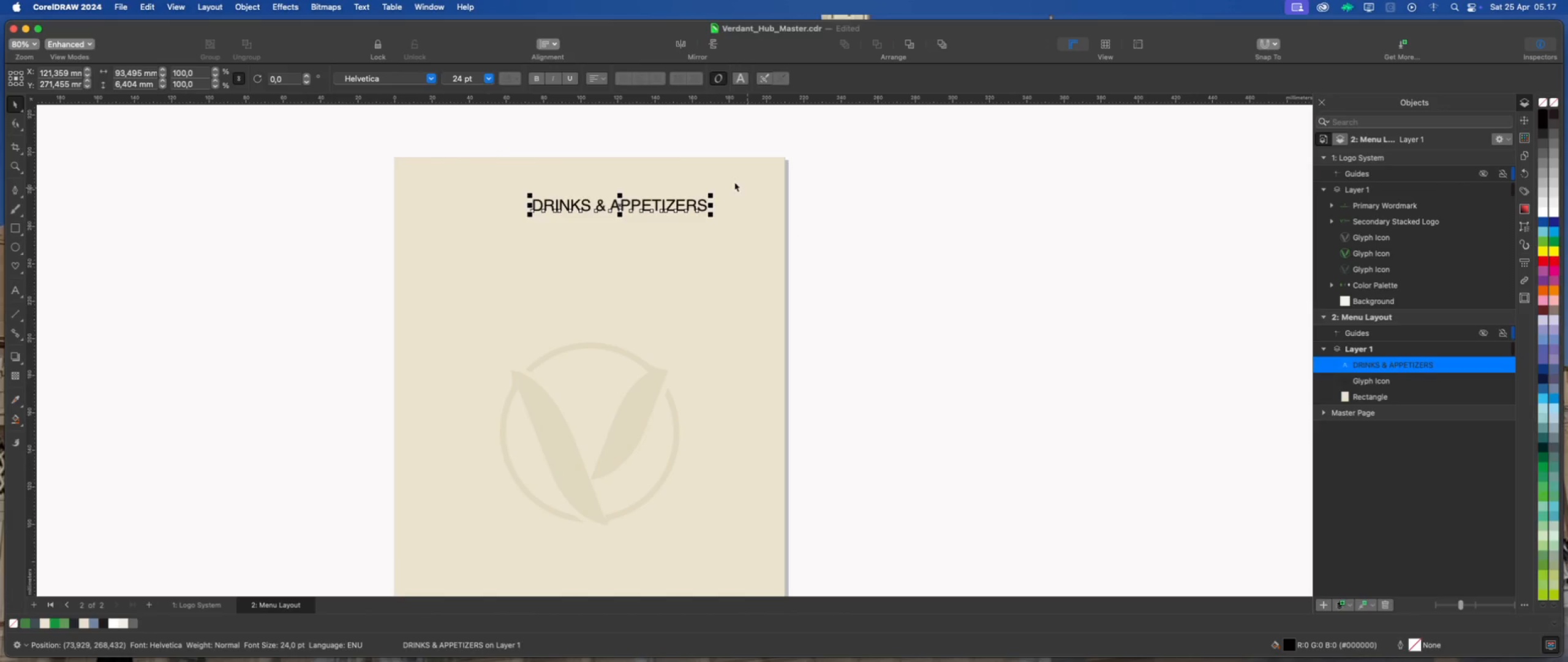 
left_click([425, 76])
 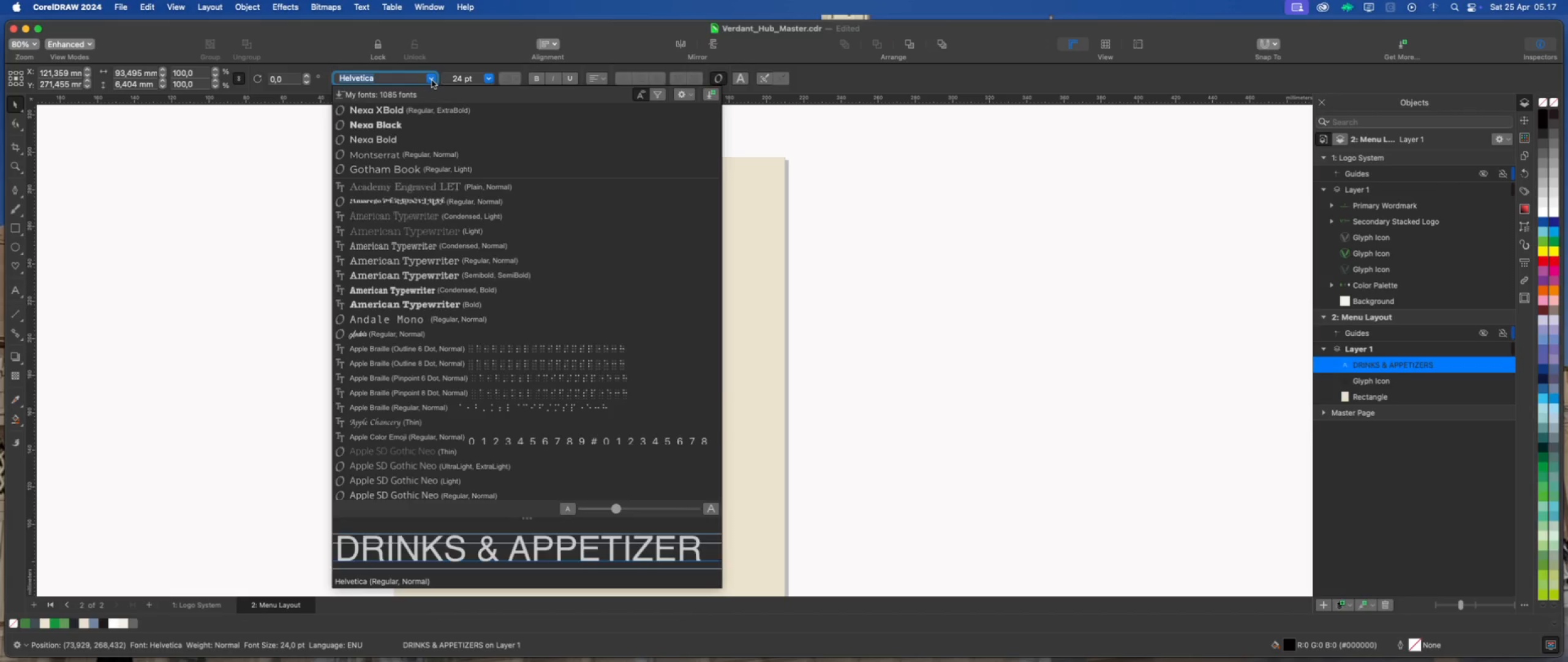 
left_click([432, 80])
 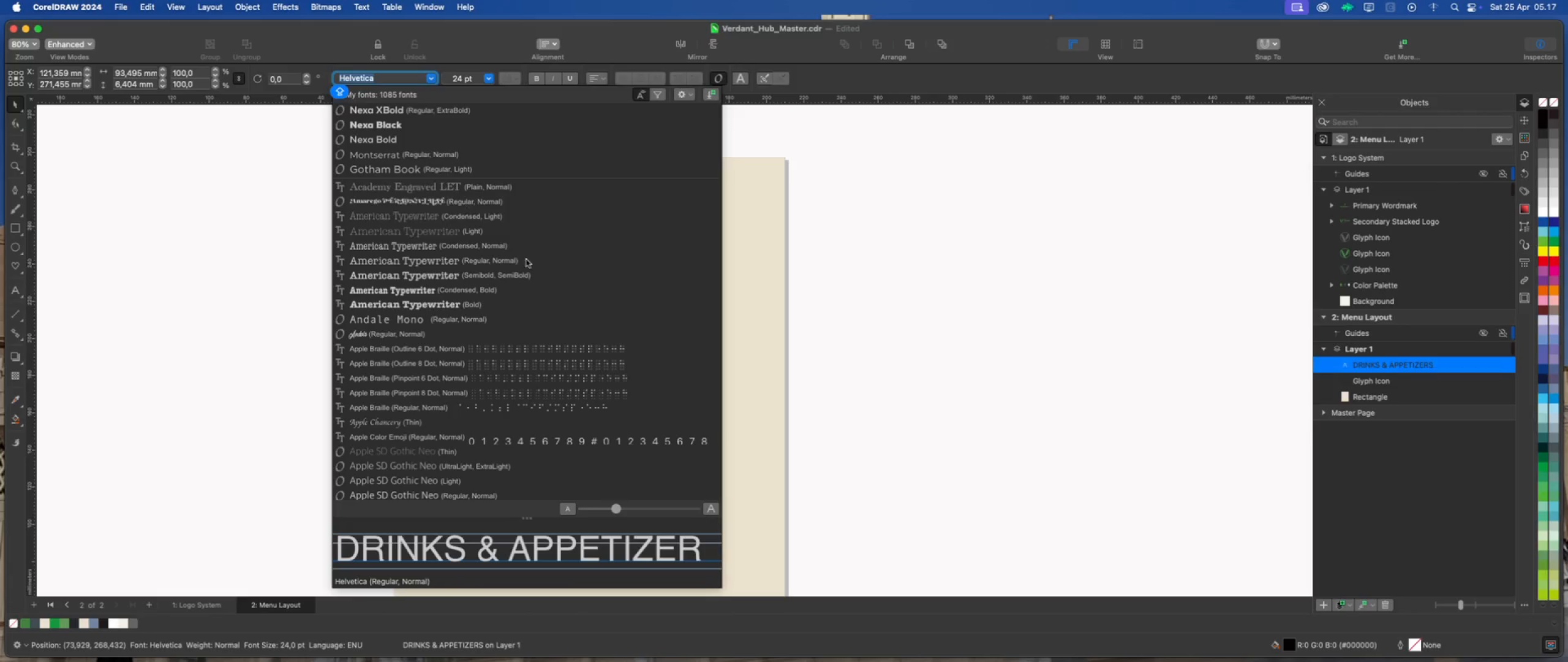 
scroll: coordinate [460, 369], scroll_direction: down, amount: 504.0
 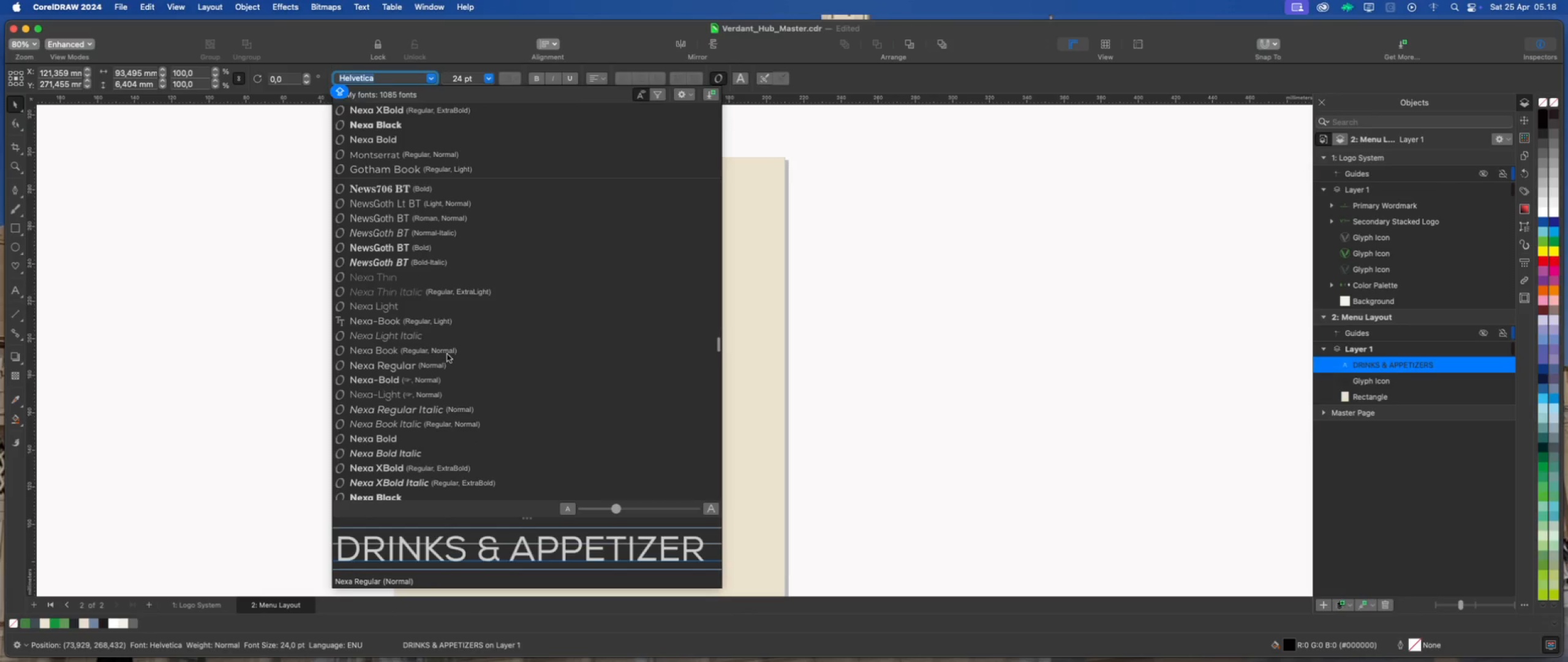 
left_click([448, 353])
 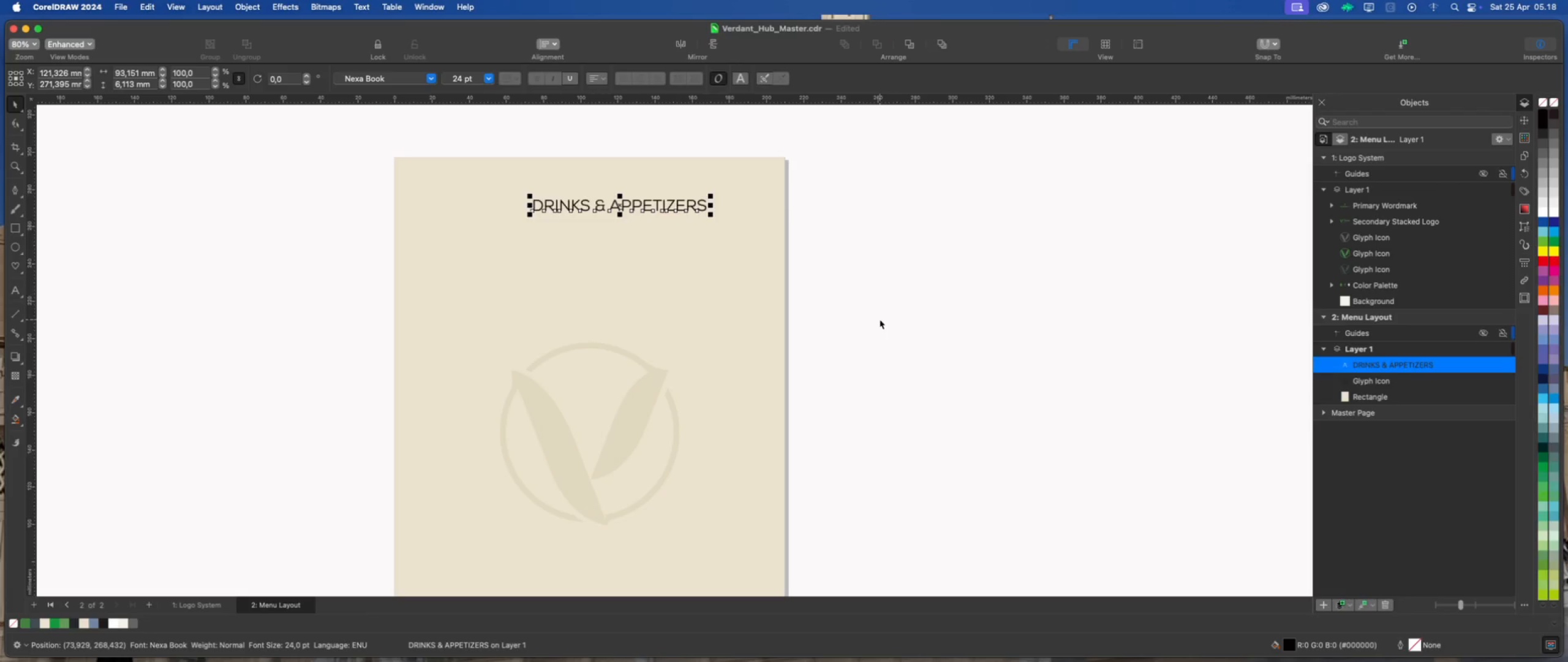 
wait(8.53)
 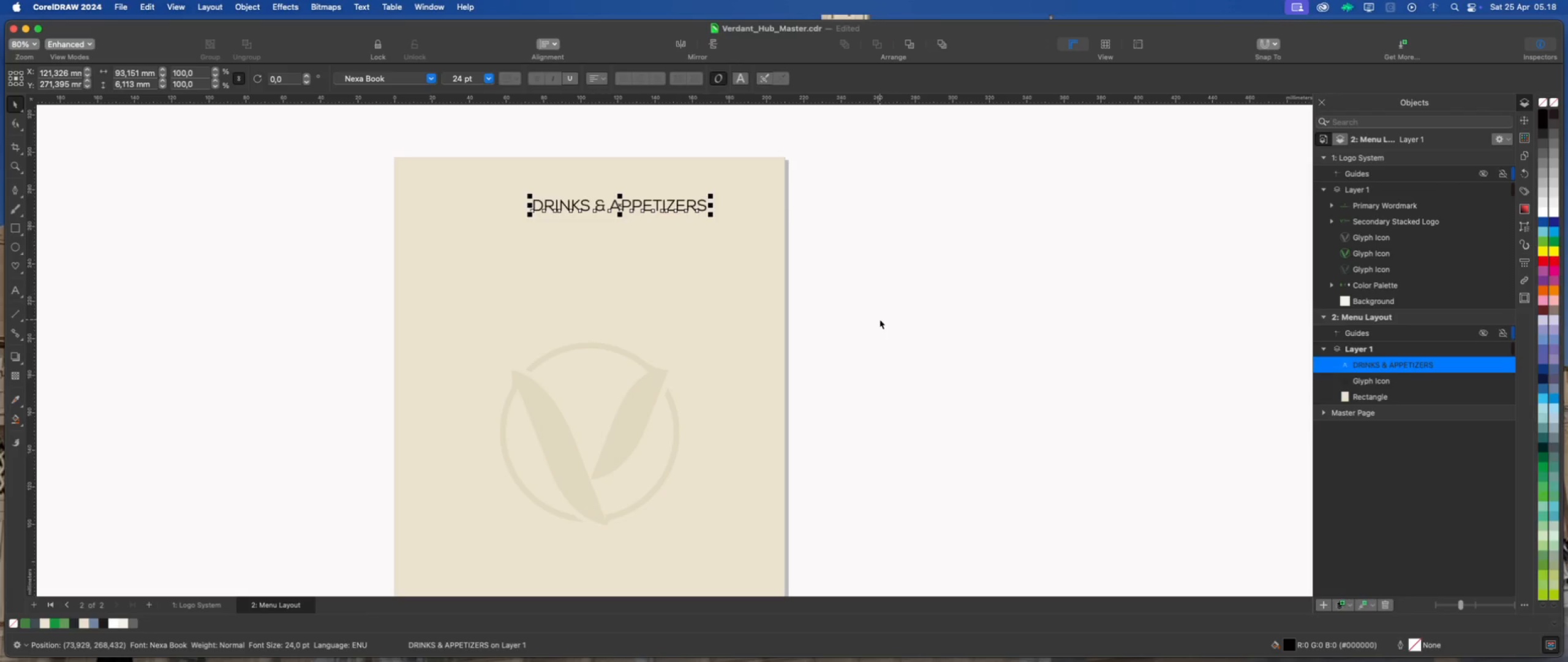 
left_click_drag(start_coordinate=[619, 205], to_coordinate=[587, 285])
 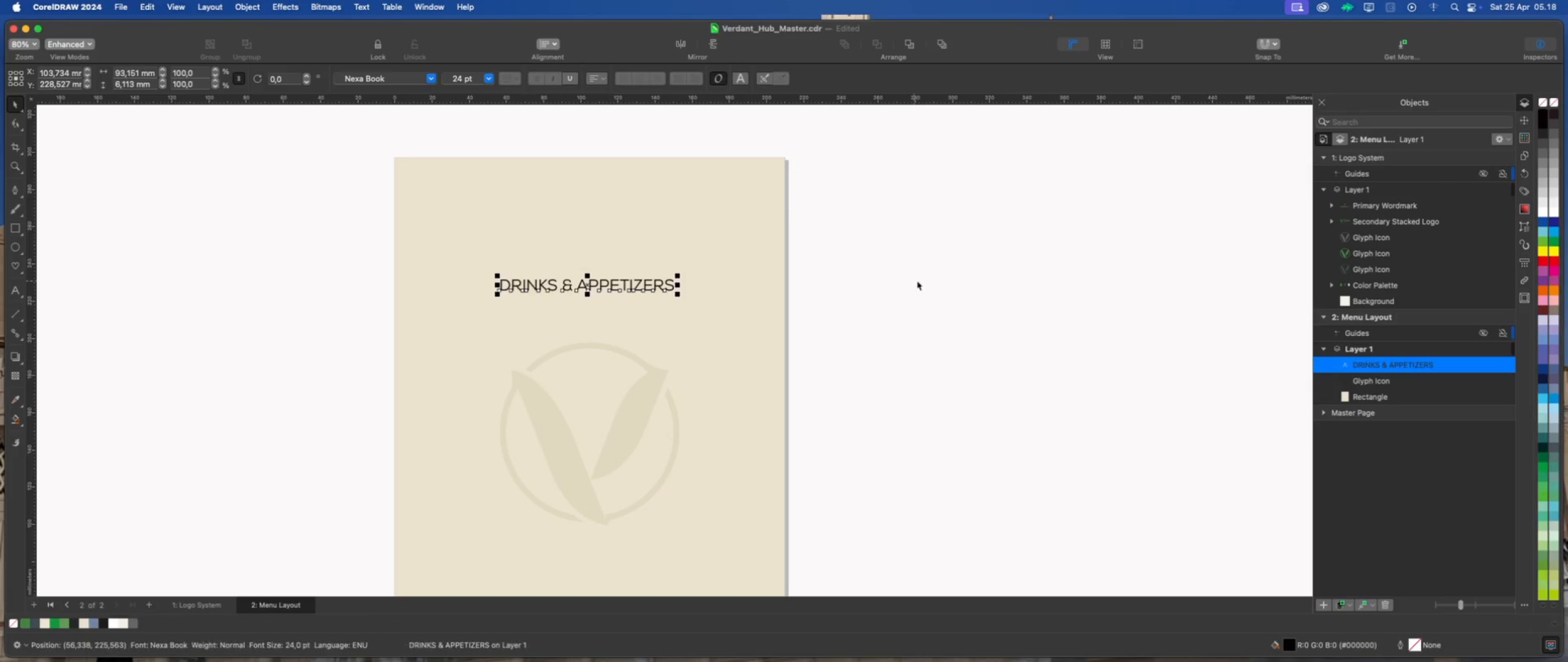 
left_click([918, 281])
 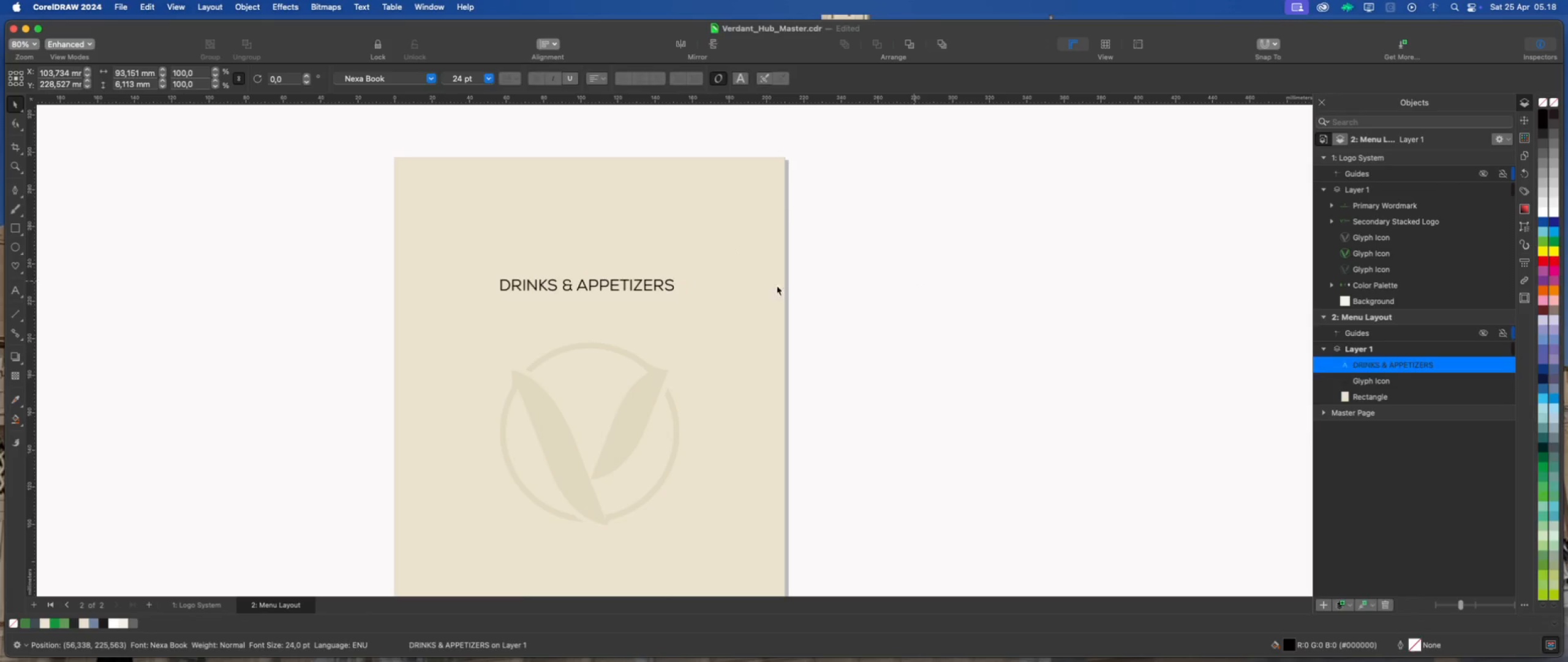 
scroll: coordinate [733, 291], scroll_direction: down, amount: 2.0
 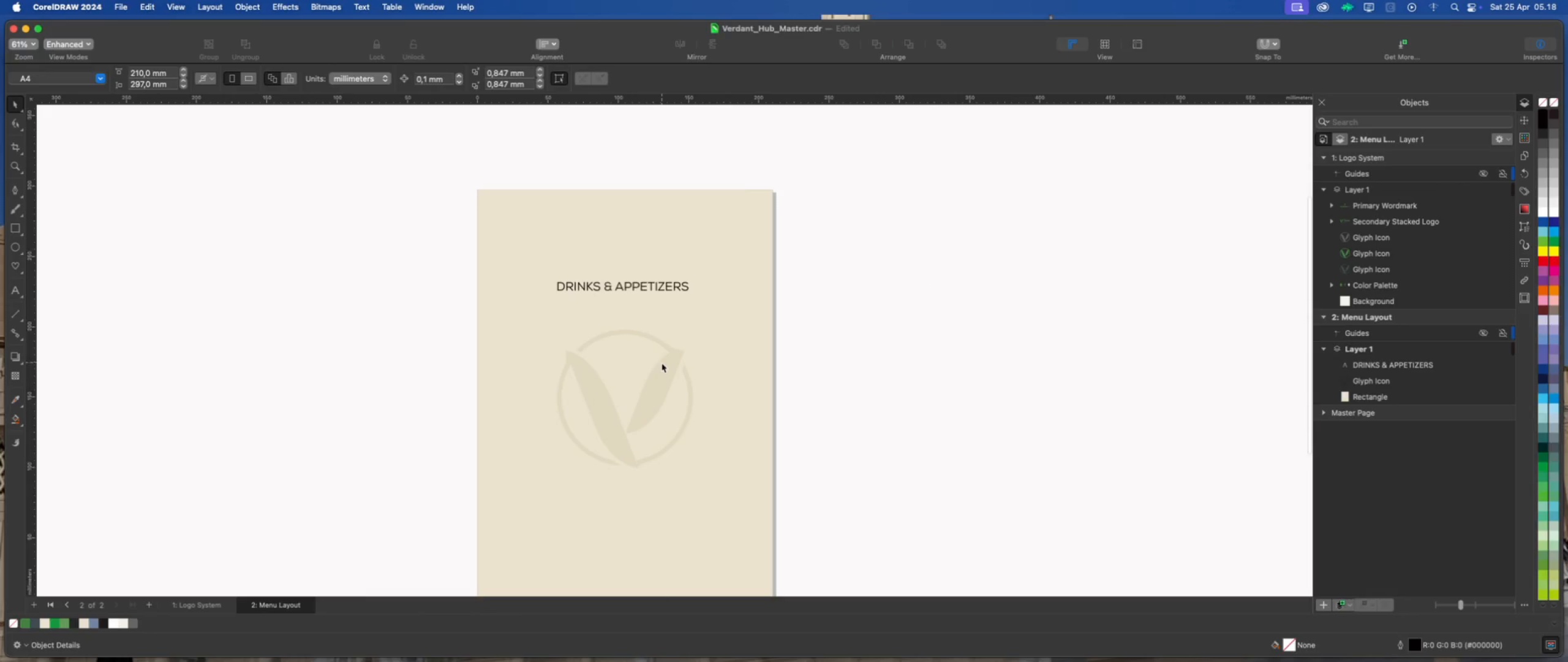 
left_click([662, 364])
 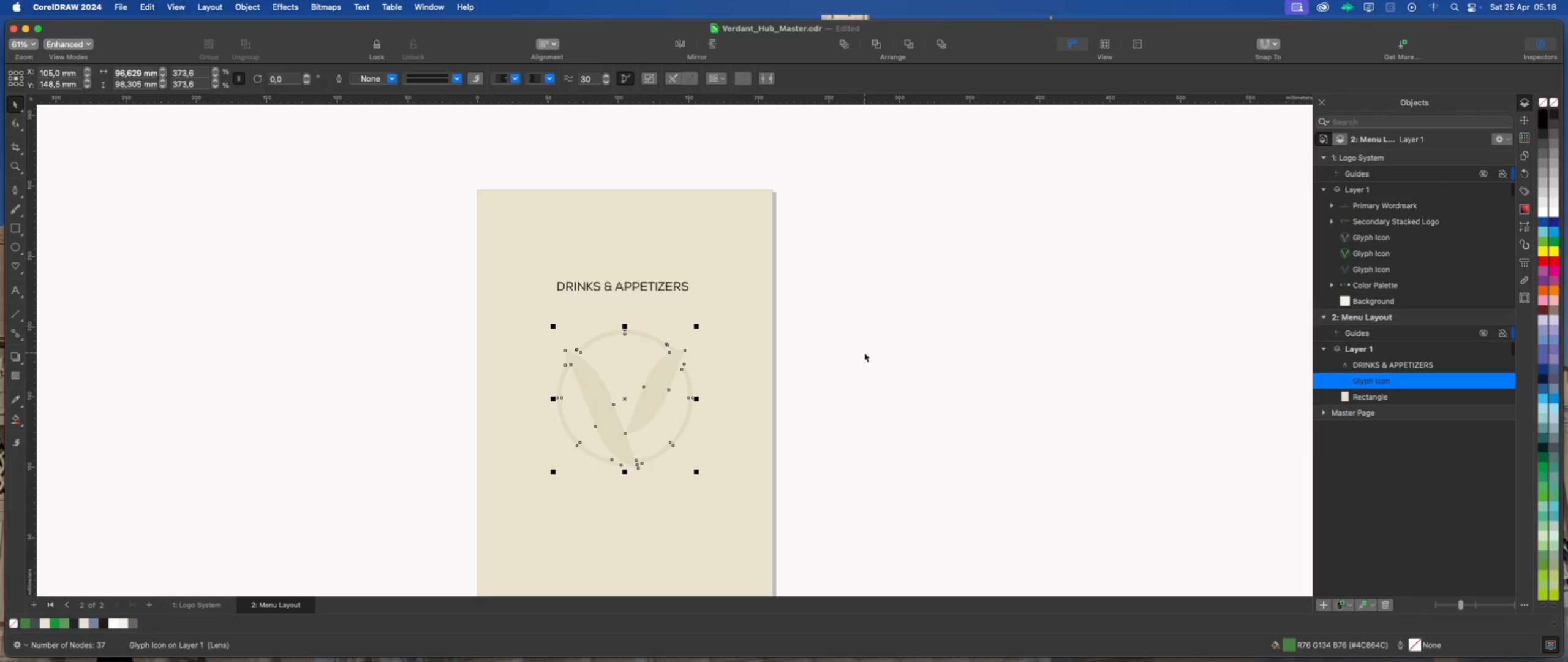 
left_click([865, 351])
 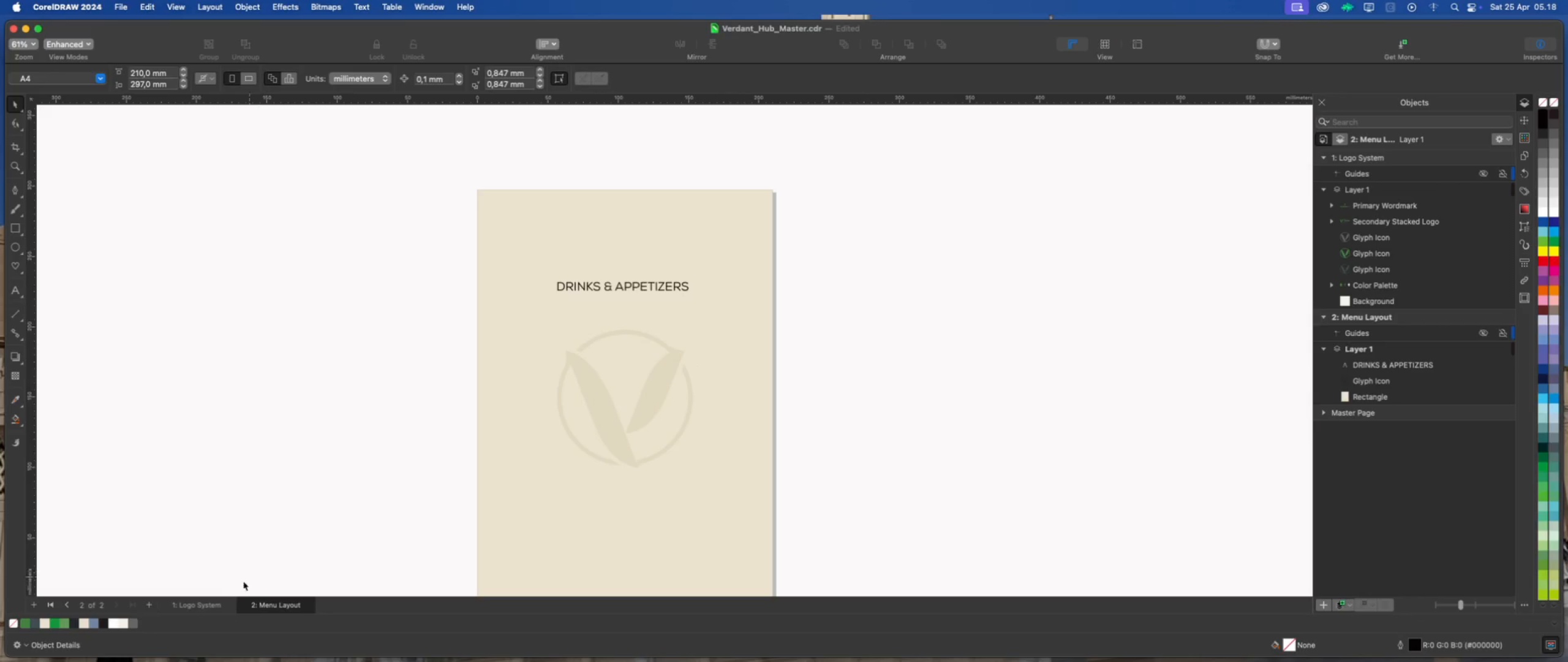 
left_click([222, 599])
 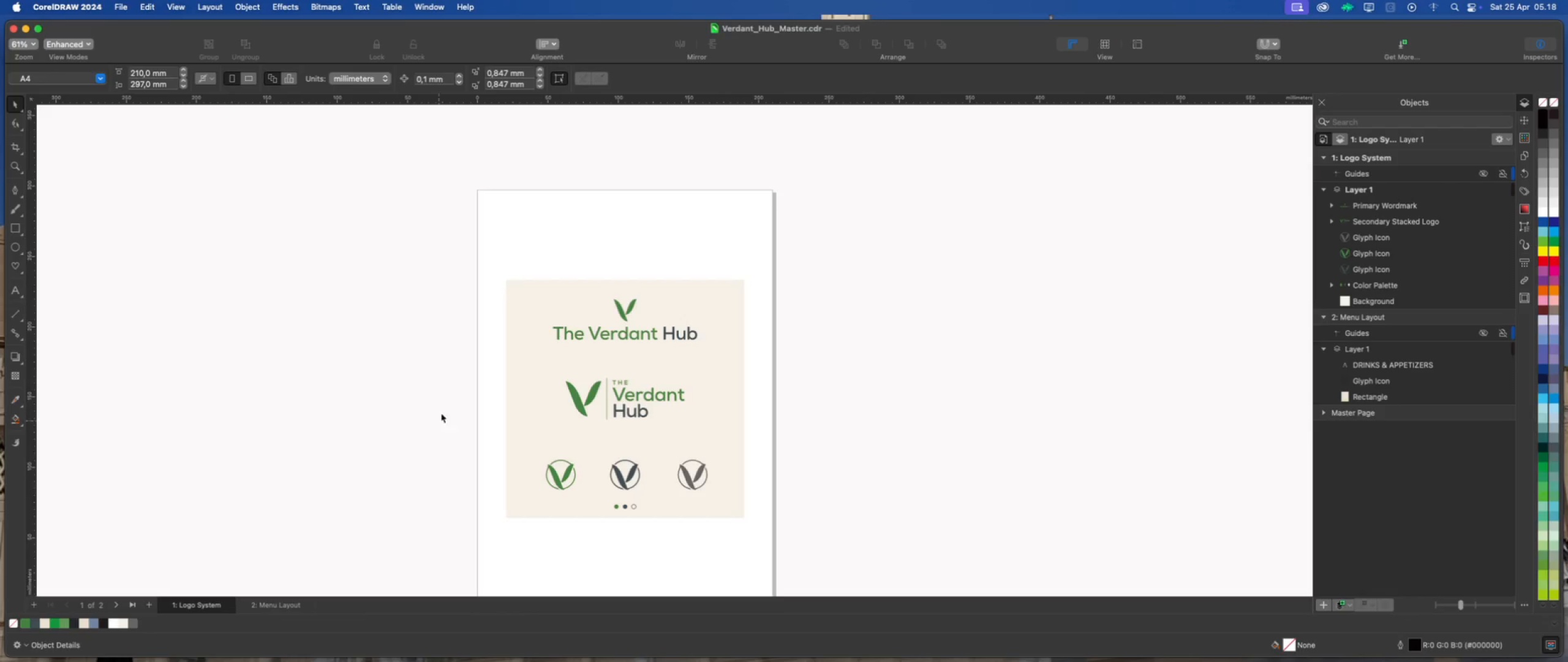 
left_click([444, 401])
 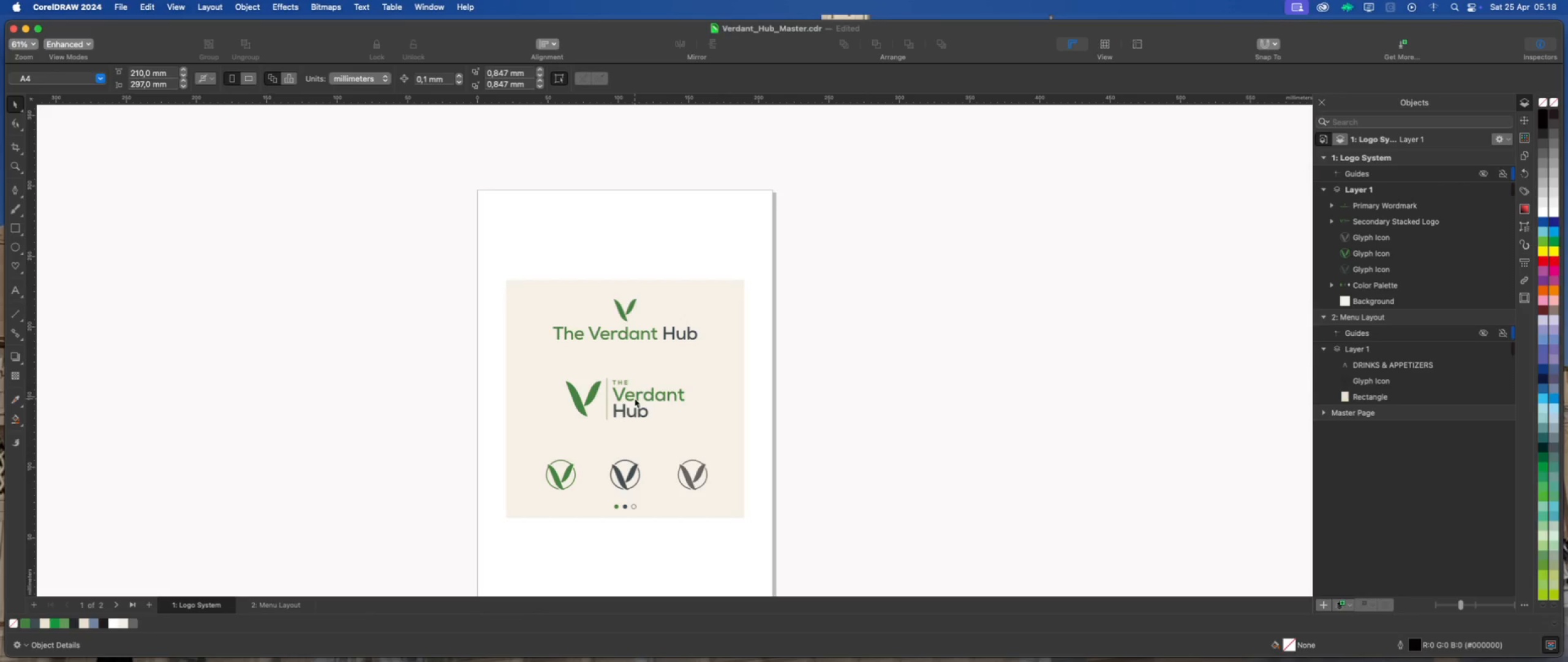 
left_click([637, 395])
 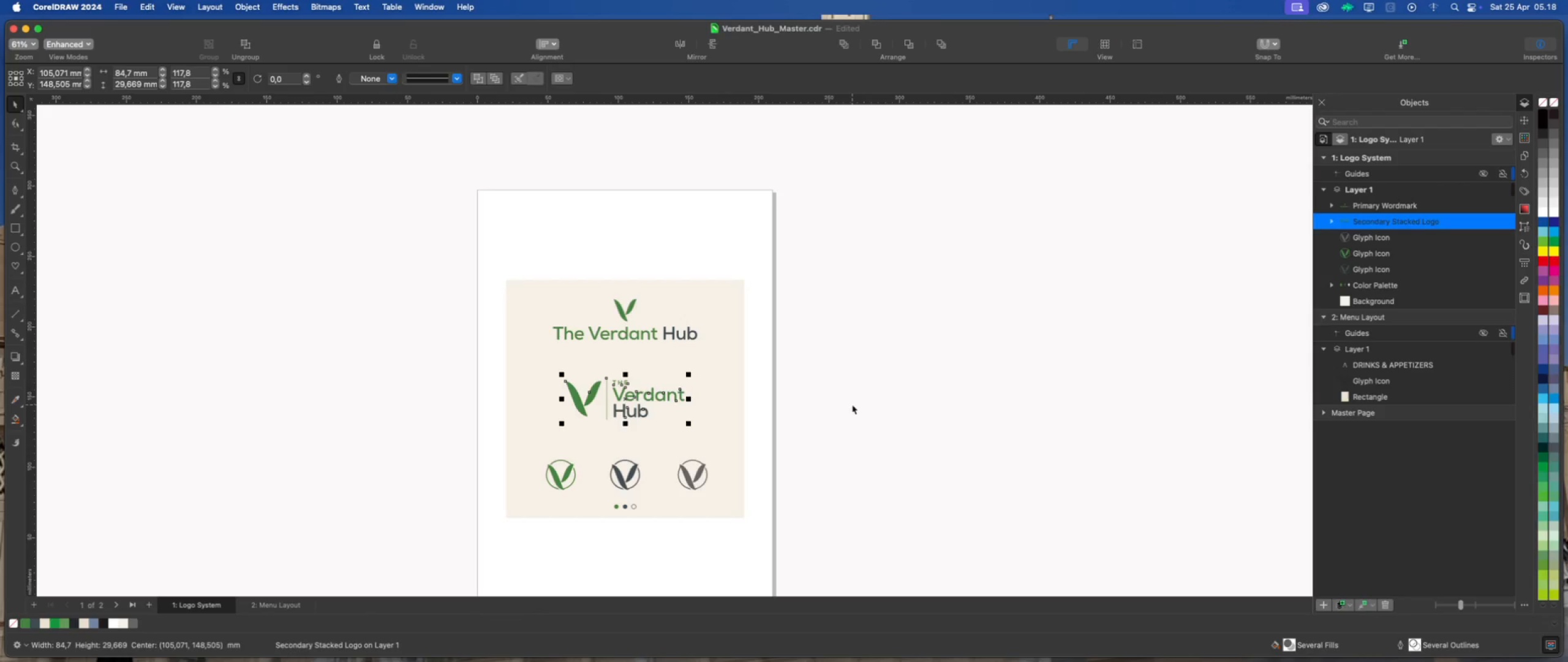 
key(Meta+C)
 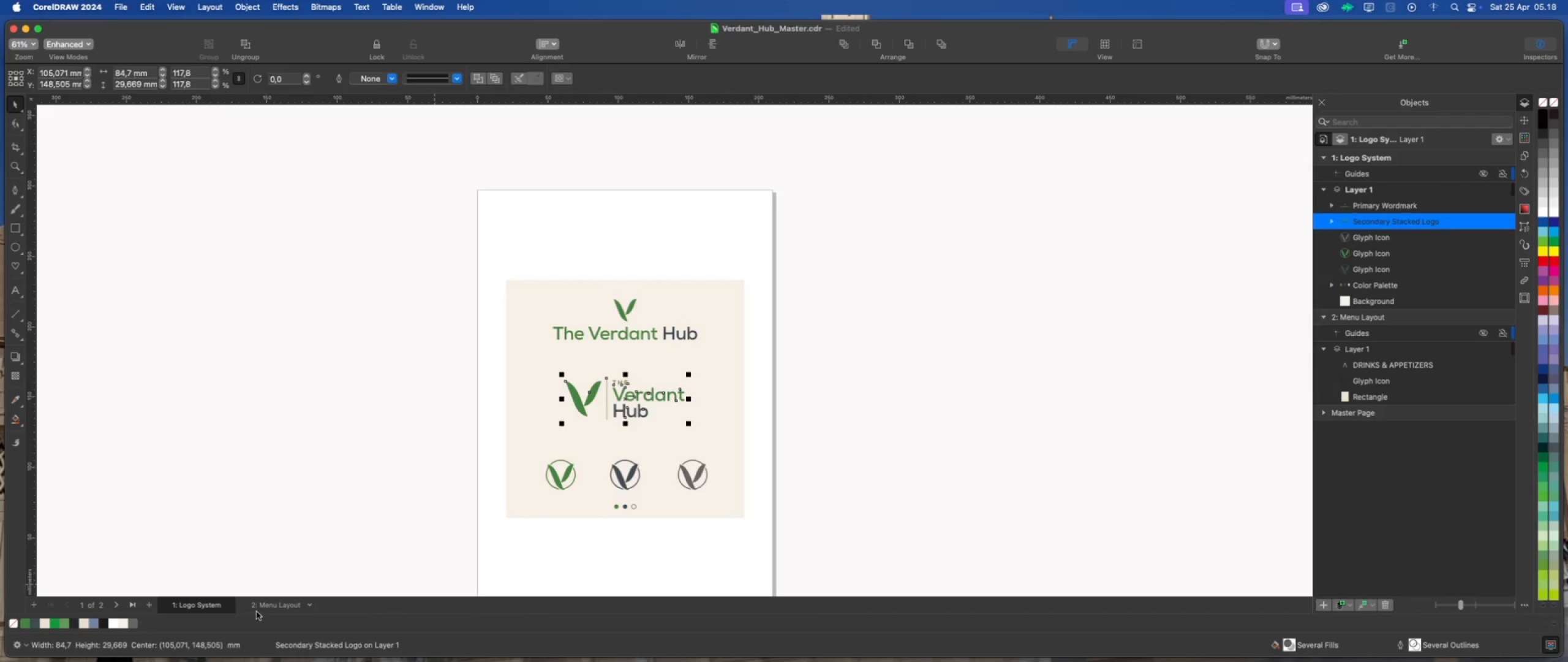 
left_click([272, 607])
 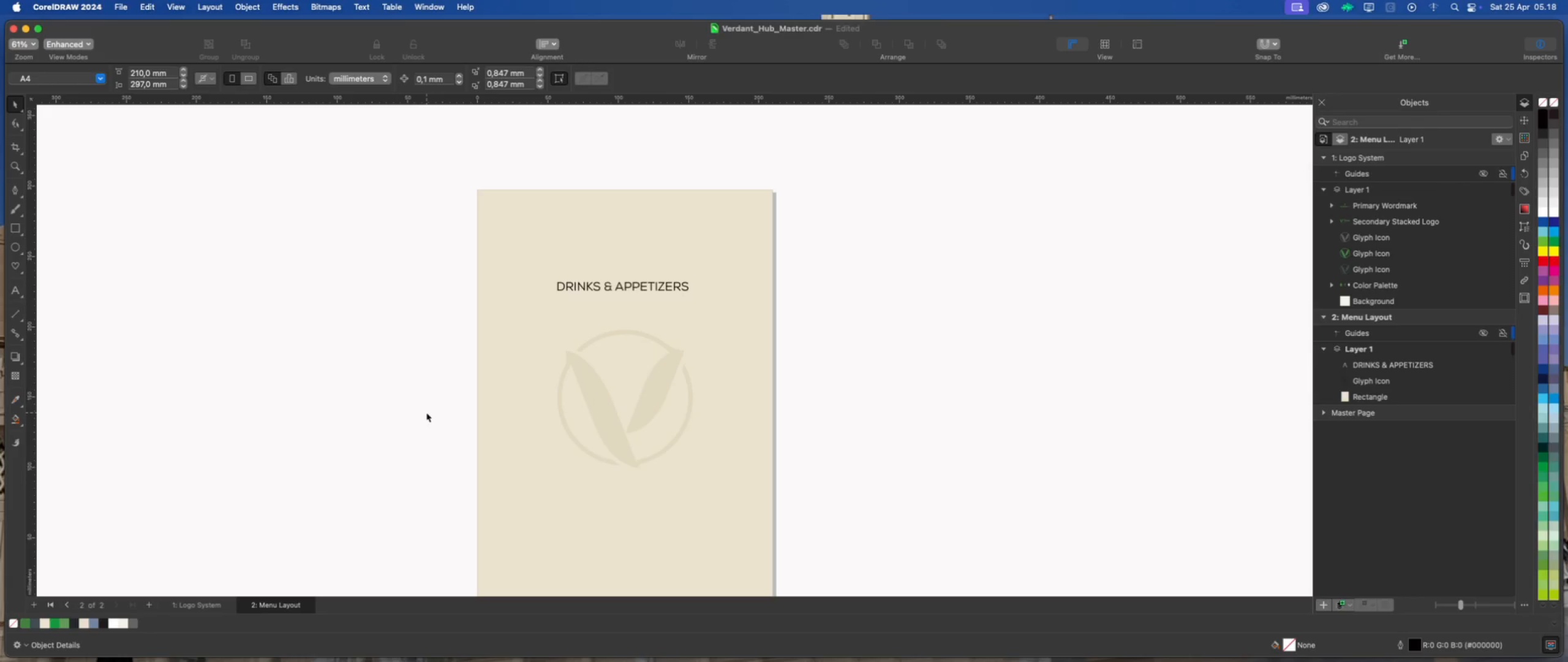 
key(Meta+V)
 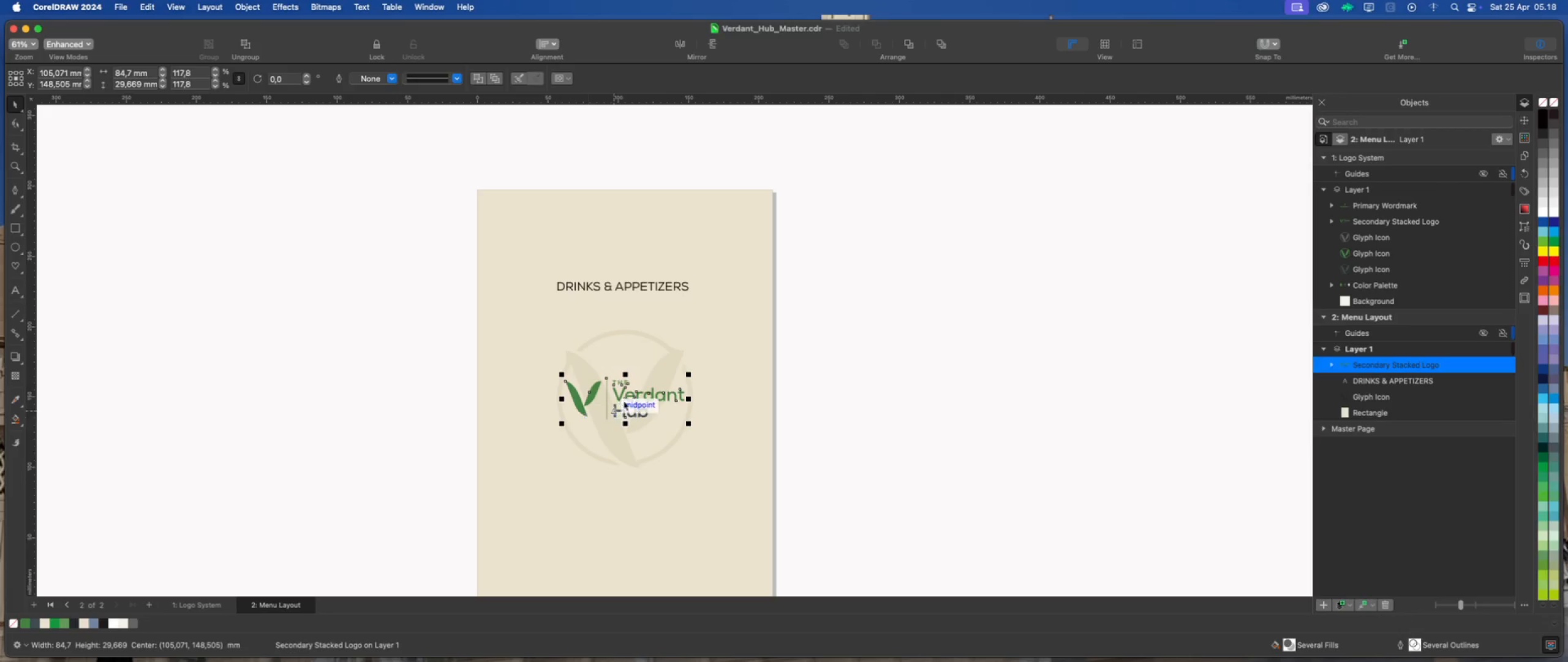 
left_click_drag(start_coordinate=[625, 398], to_coordinate=[611, 240])
 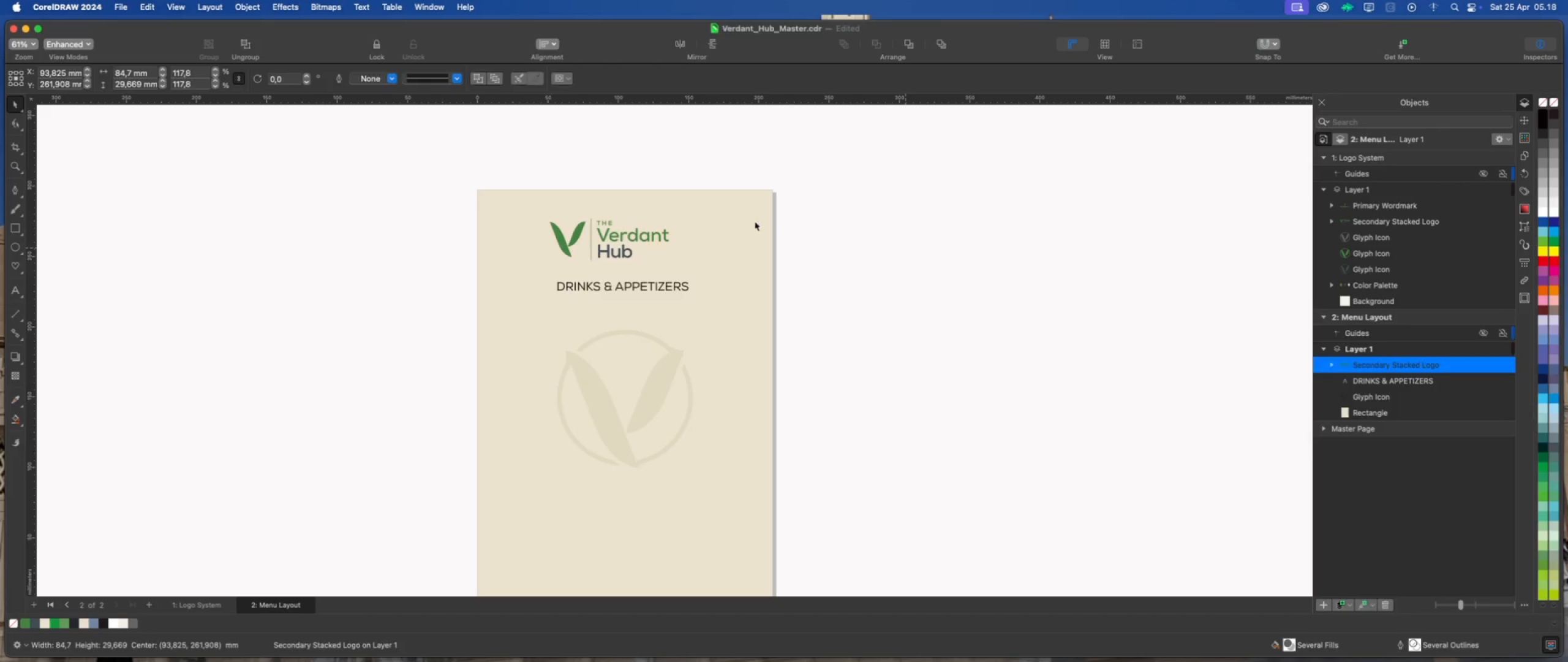 
scroll: coordinate [623, 235], scroll_direction: up, amount: 3.0
 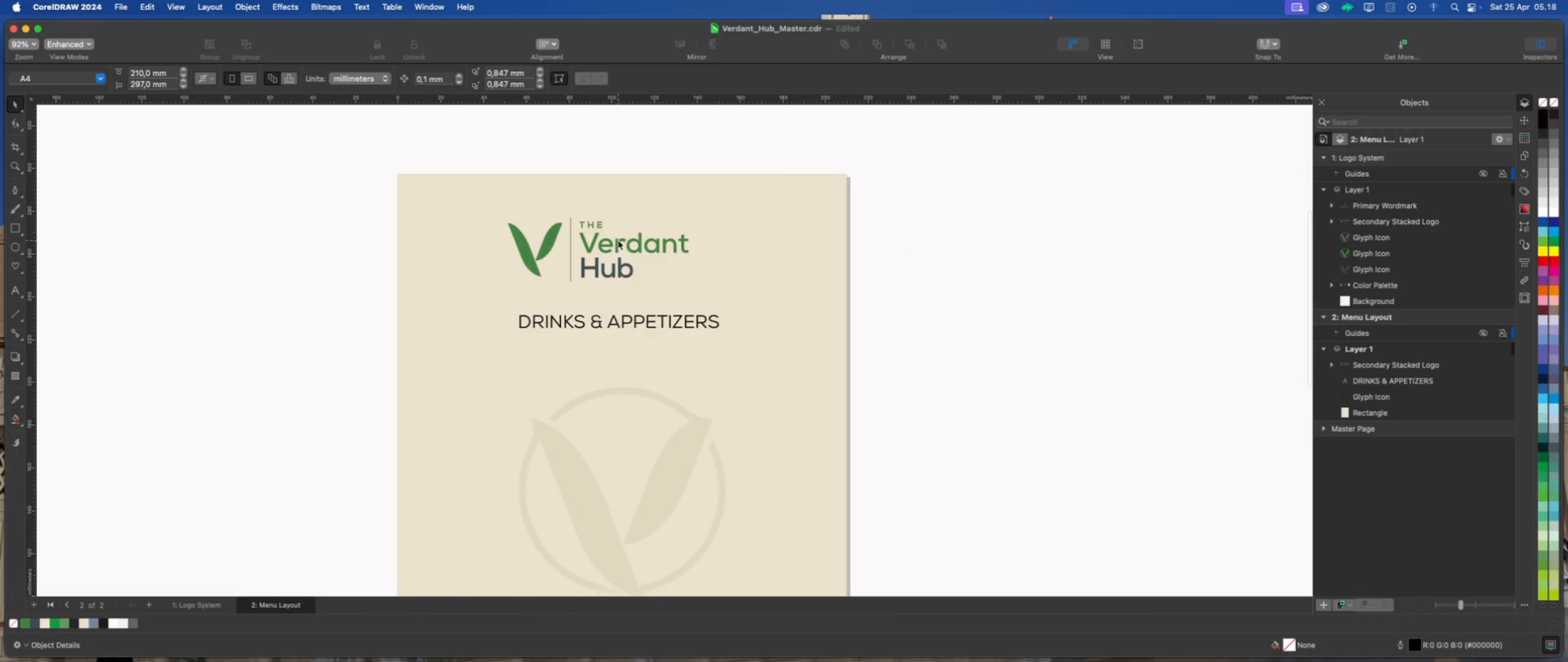 
left_click([618, 240])
 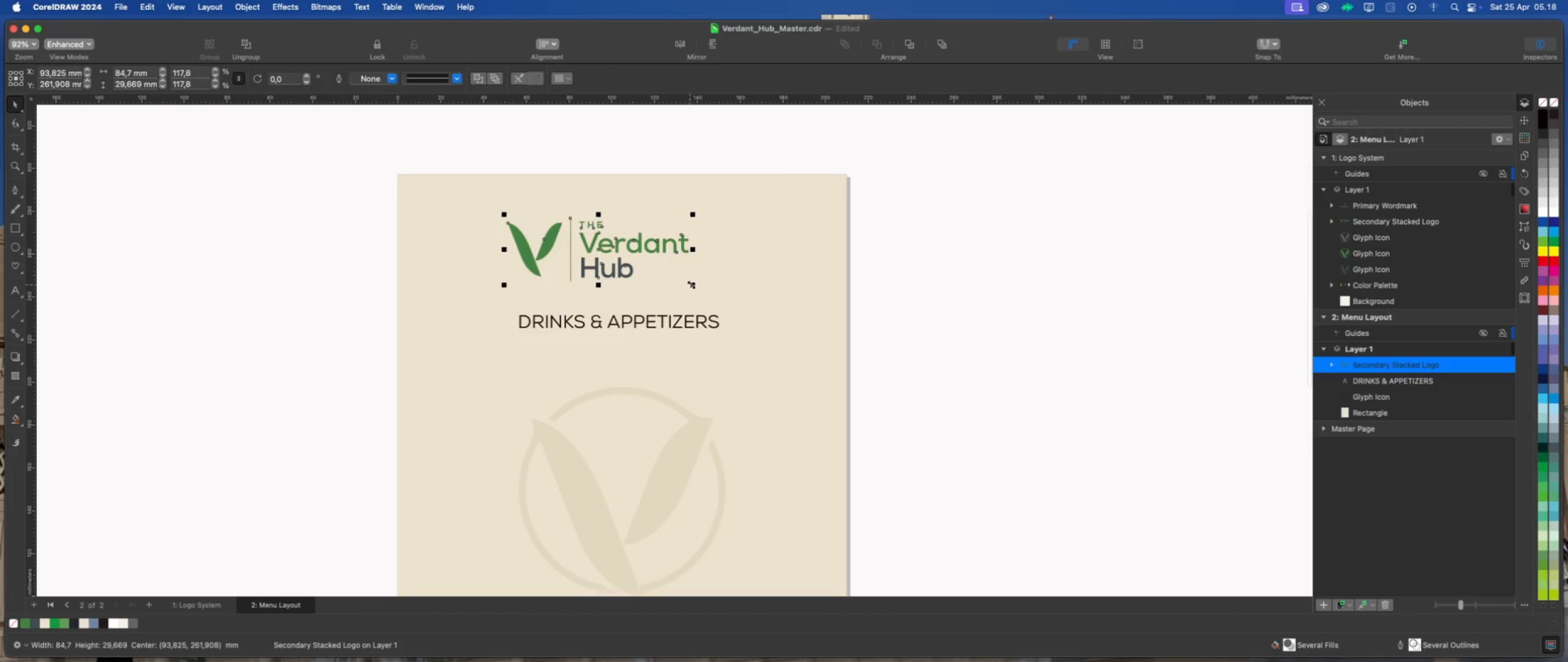 
left_click_drag(start_coordinate=[692, 284], to_coordinate=[617, 256])
 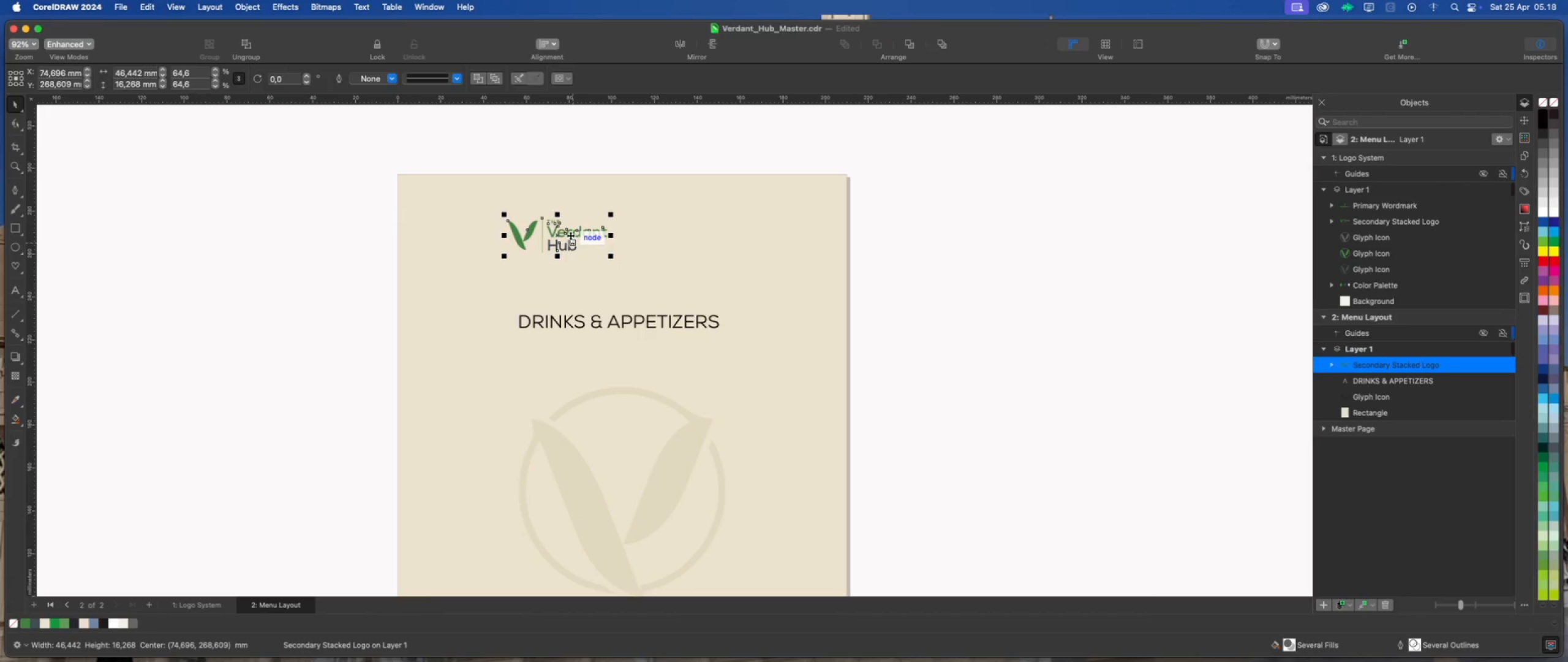 
left_click_drag(start_coordinate=[571, 233], to_coordinate=[491, 218])
 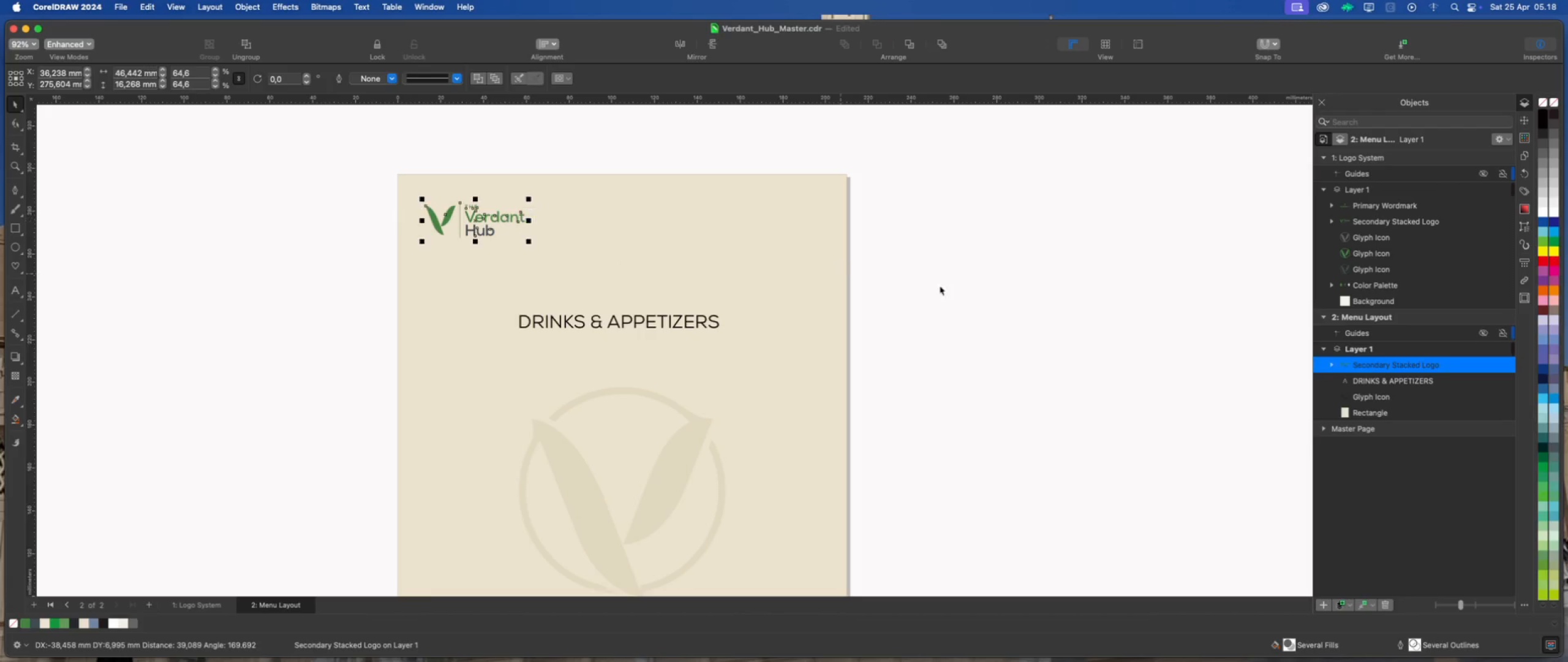 
left_click([962, 289])
 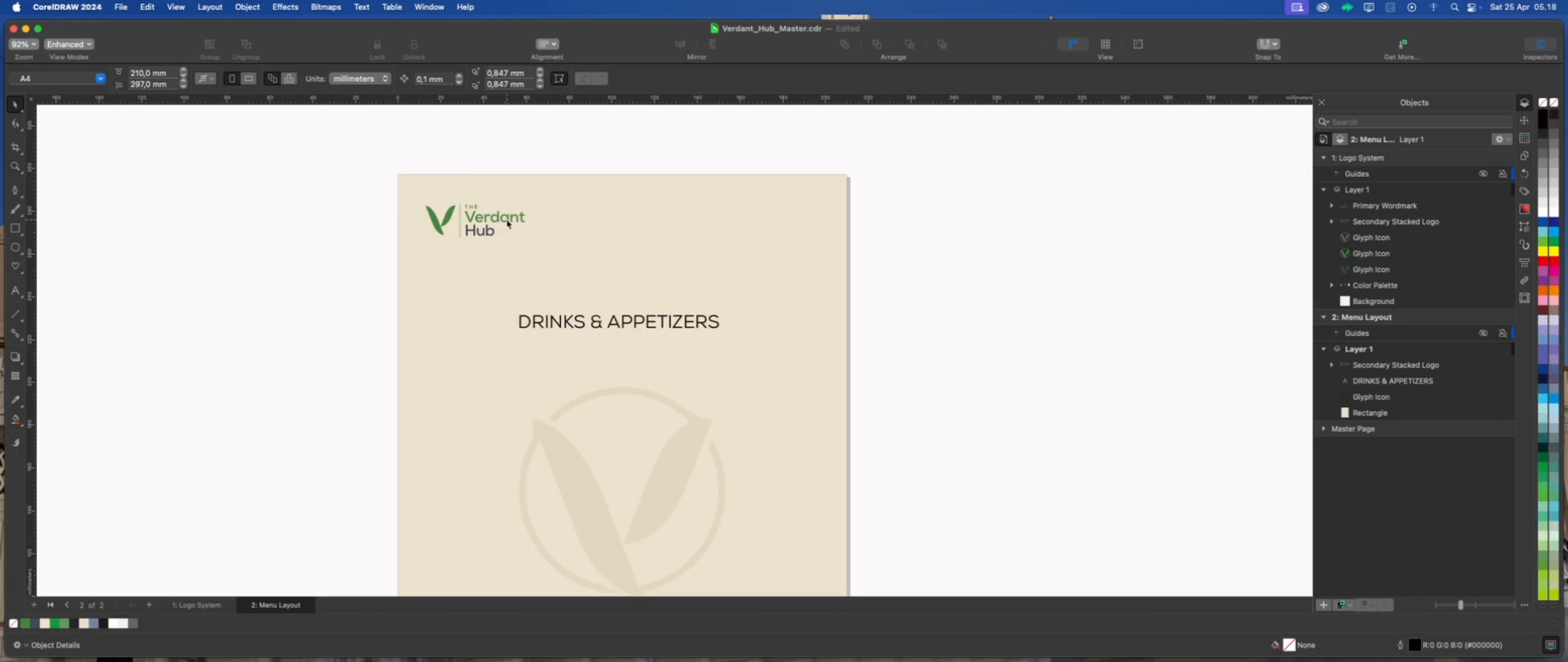 
left_click([496, 217])
 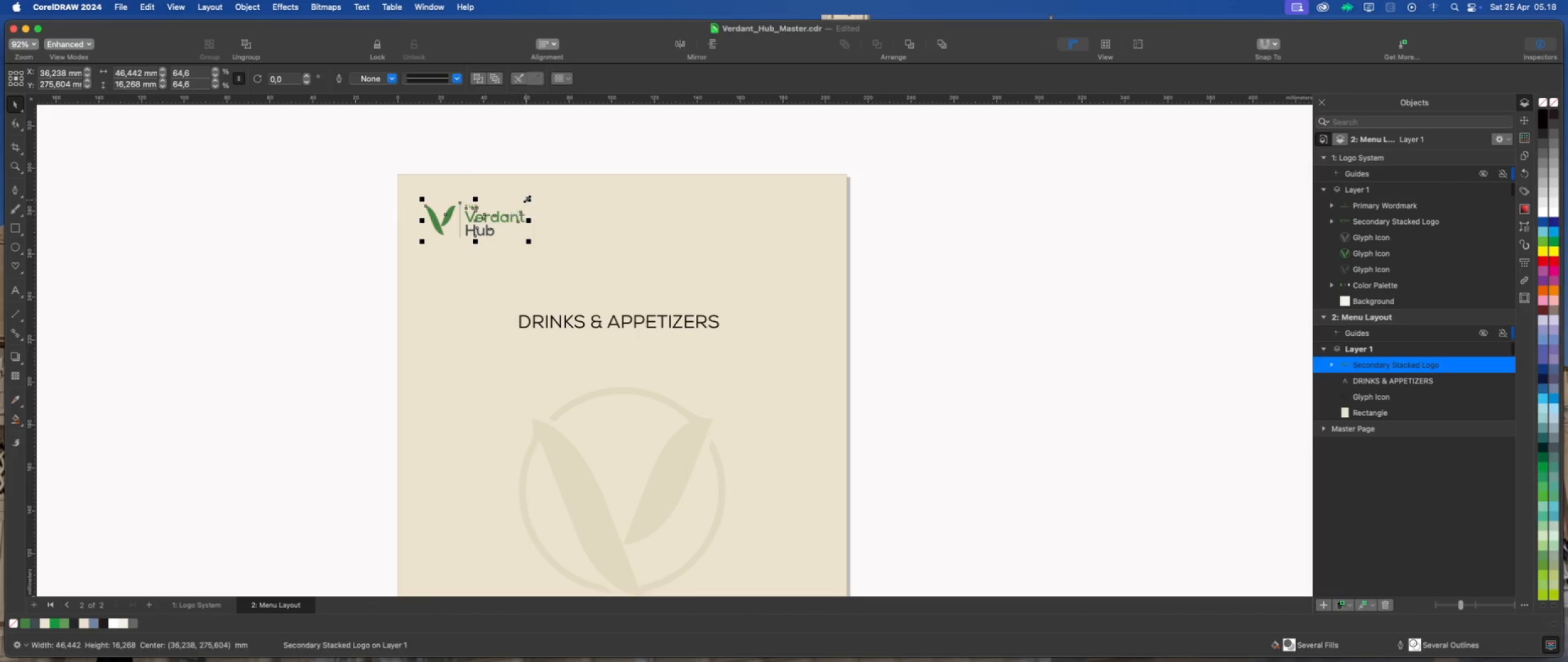 
left_click_drag(start_coordinate=[529, 197], to_coordinate=[537, 194])
 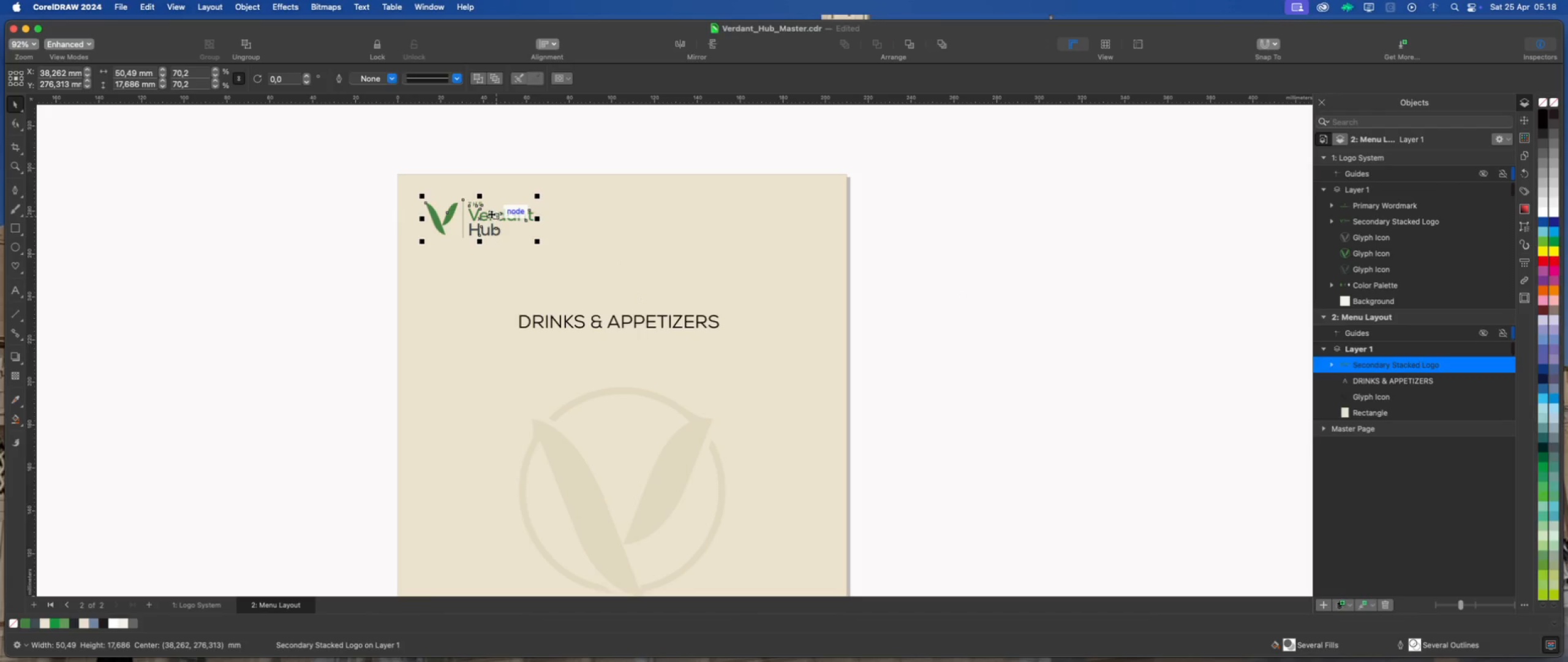 
left_click_drag(start_coordinate=[491, 214], to_coordinate=[490, 206])
 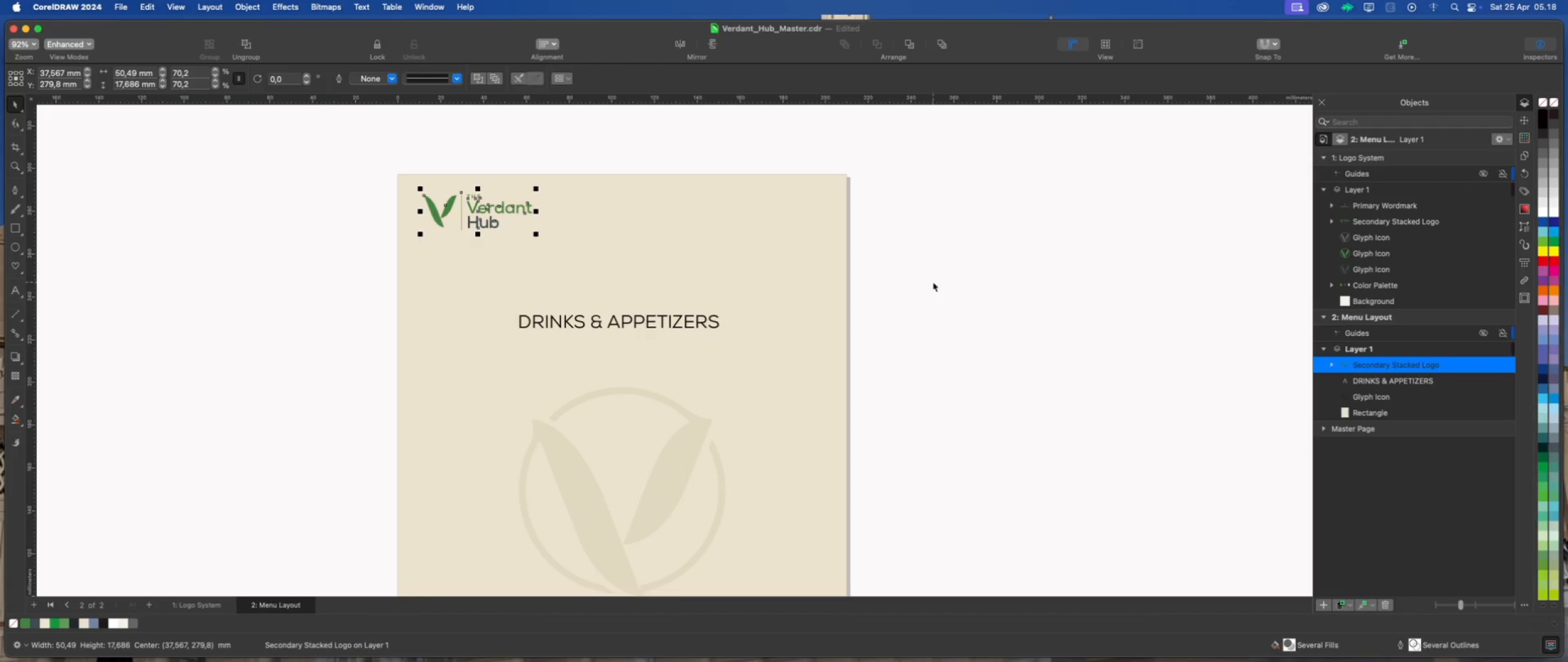 
key(ArrowDown)
 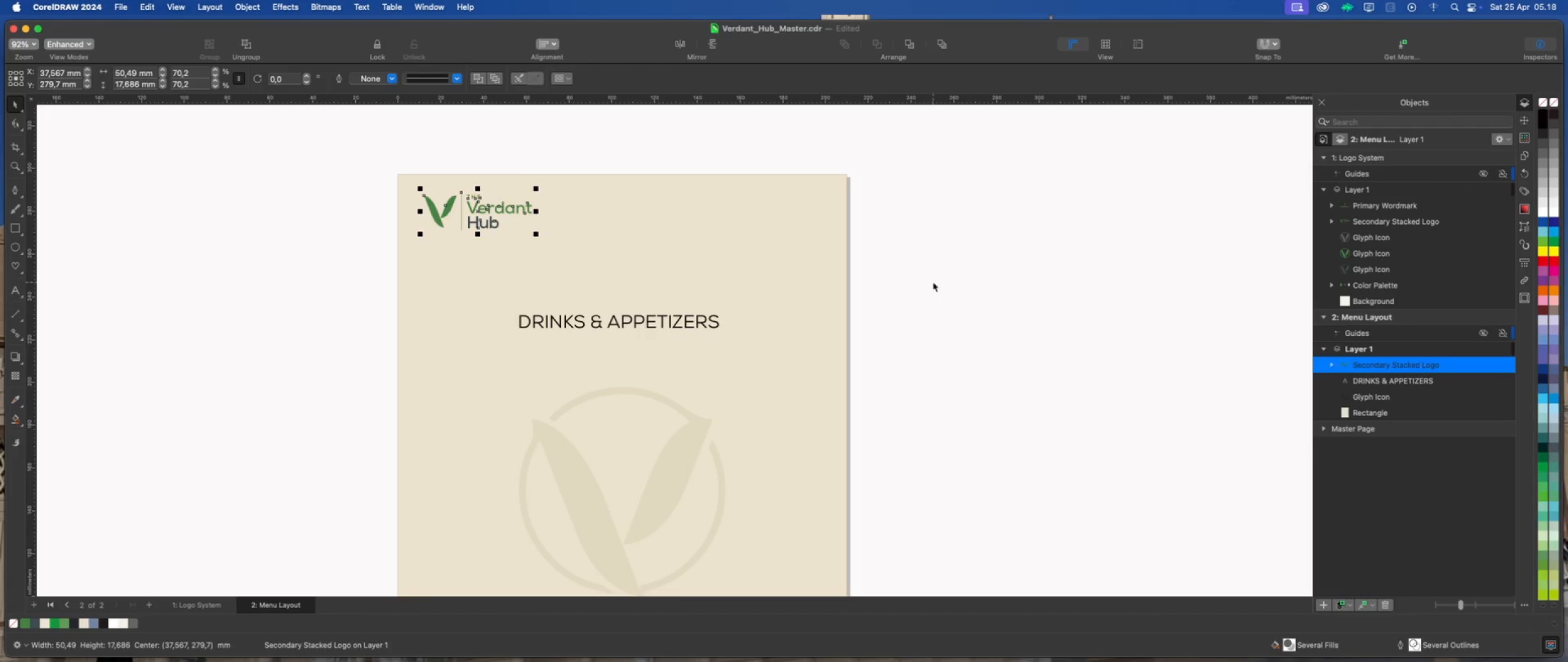 
key(ArrowDown)
 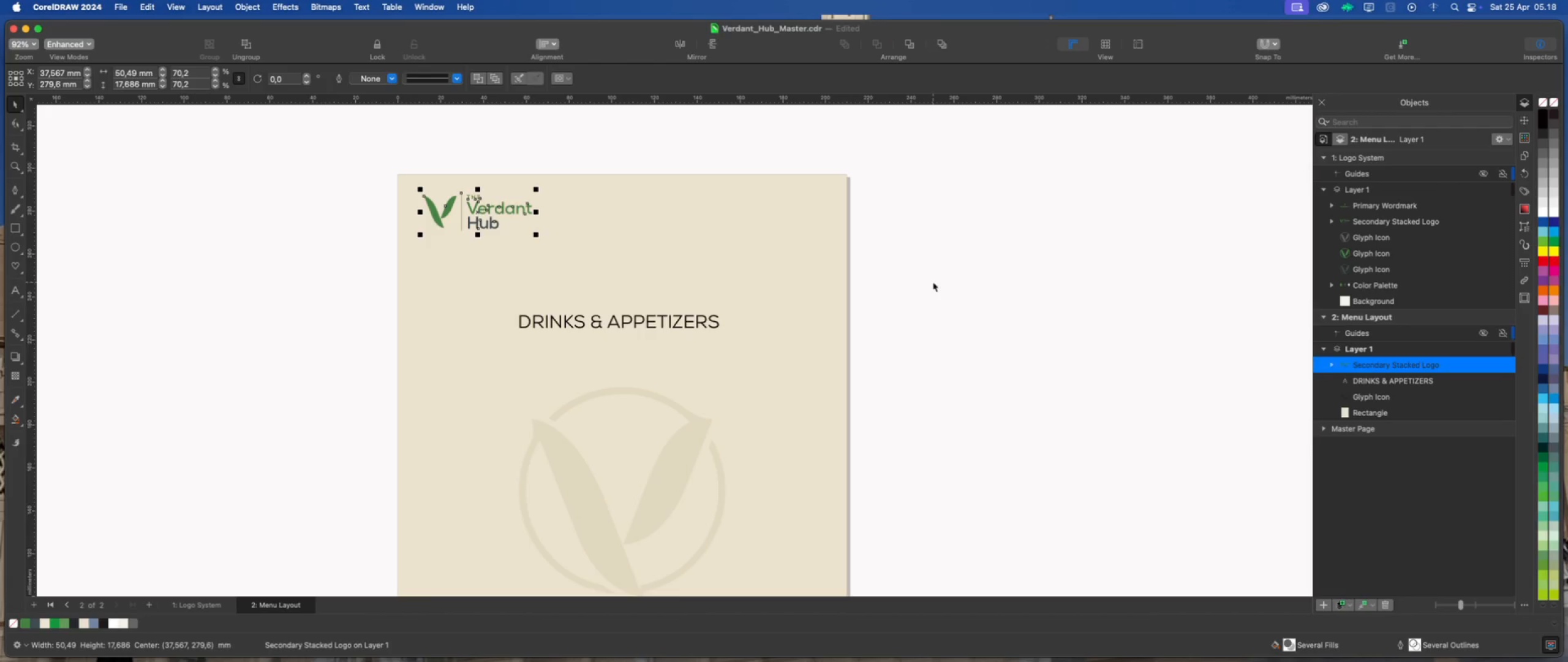 
key(ArrowDown)
 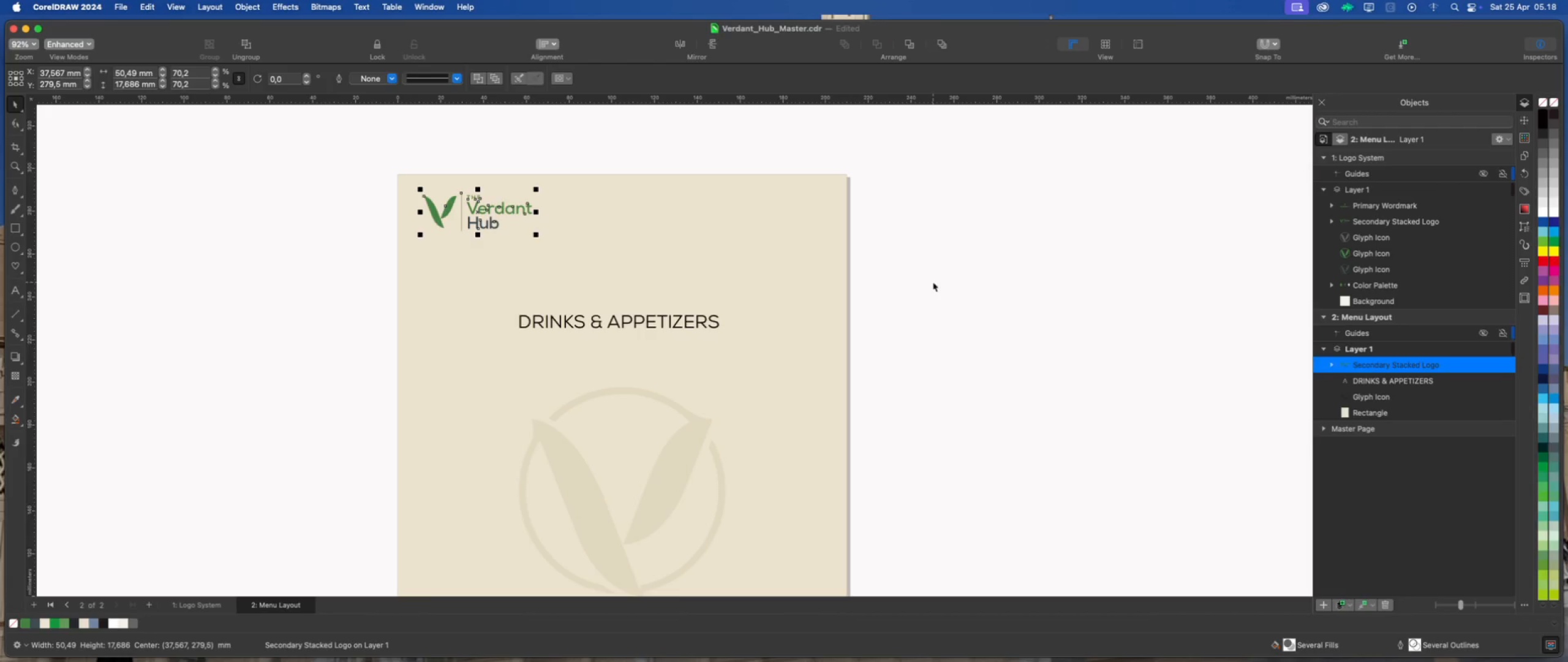 
key(ArrowDown)
 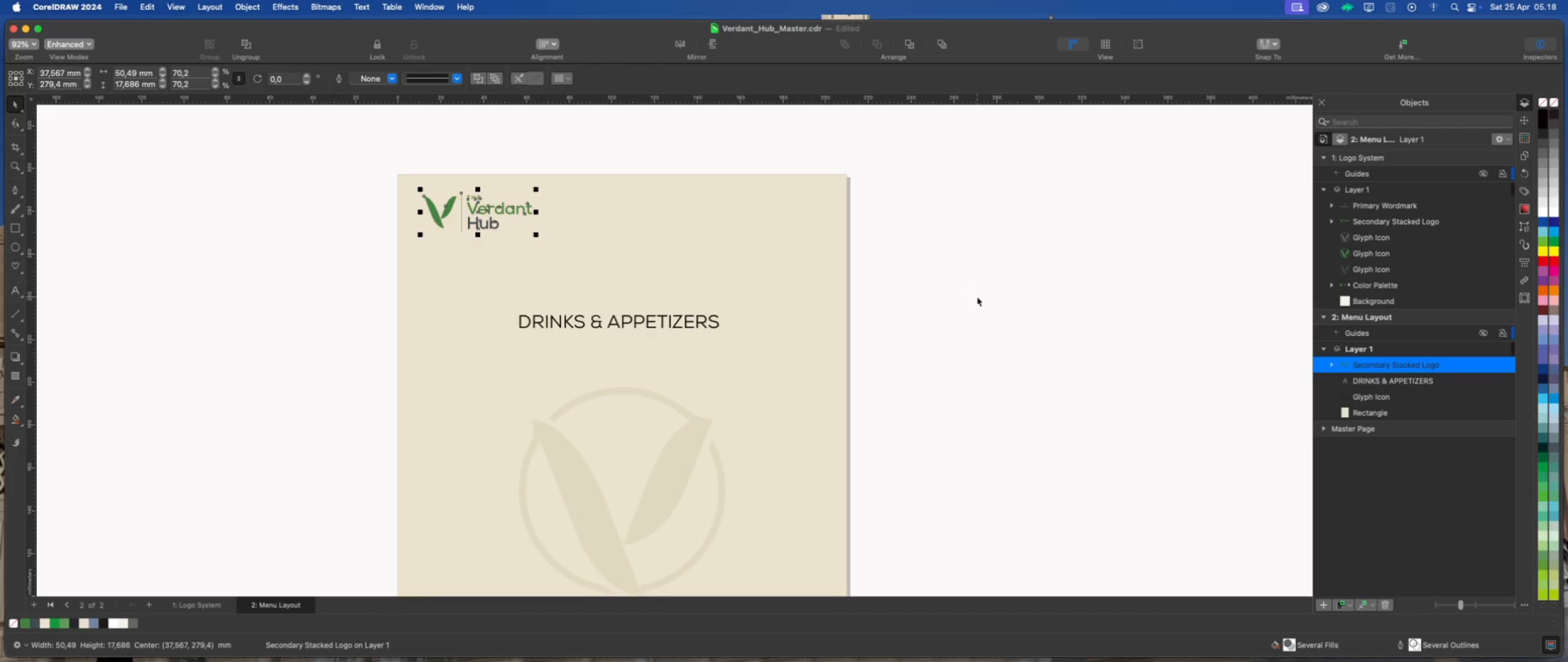 
left_click([977, 297])
 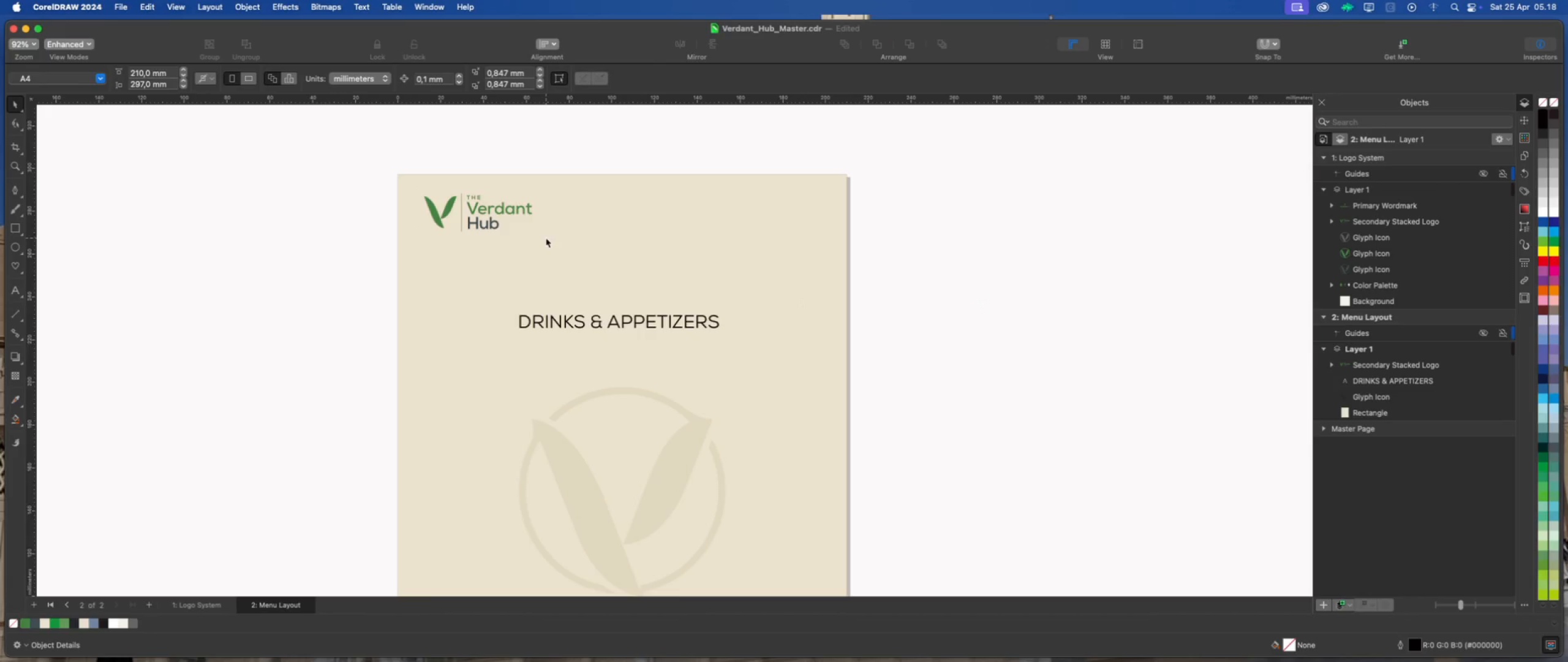 
scroll: coordinate [592, 362], scroll_direction: up, amount: 1.0
 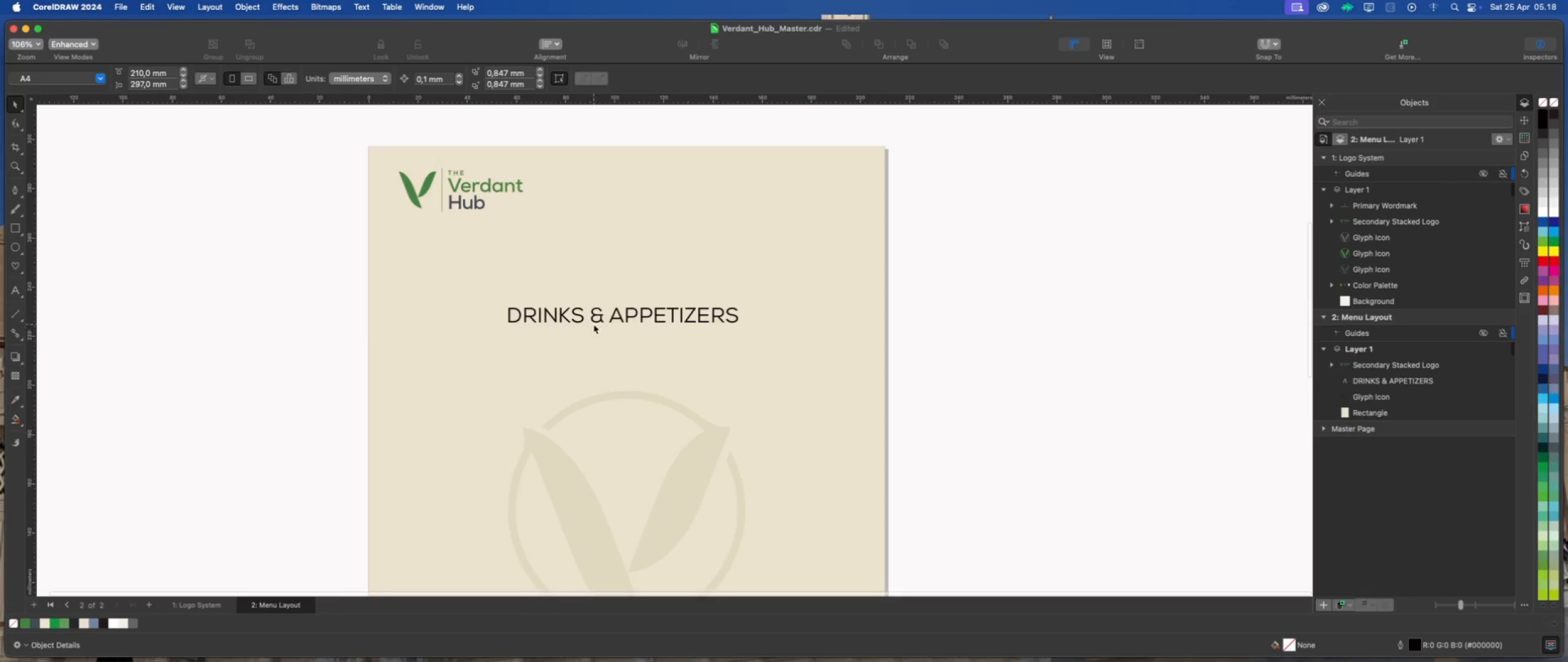 
left_click([595, 321])
 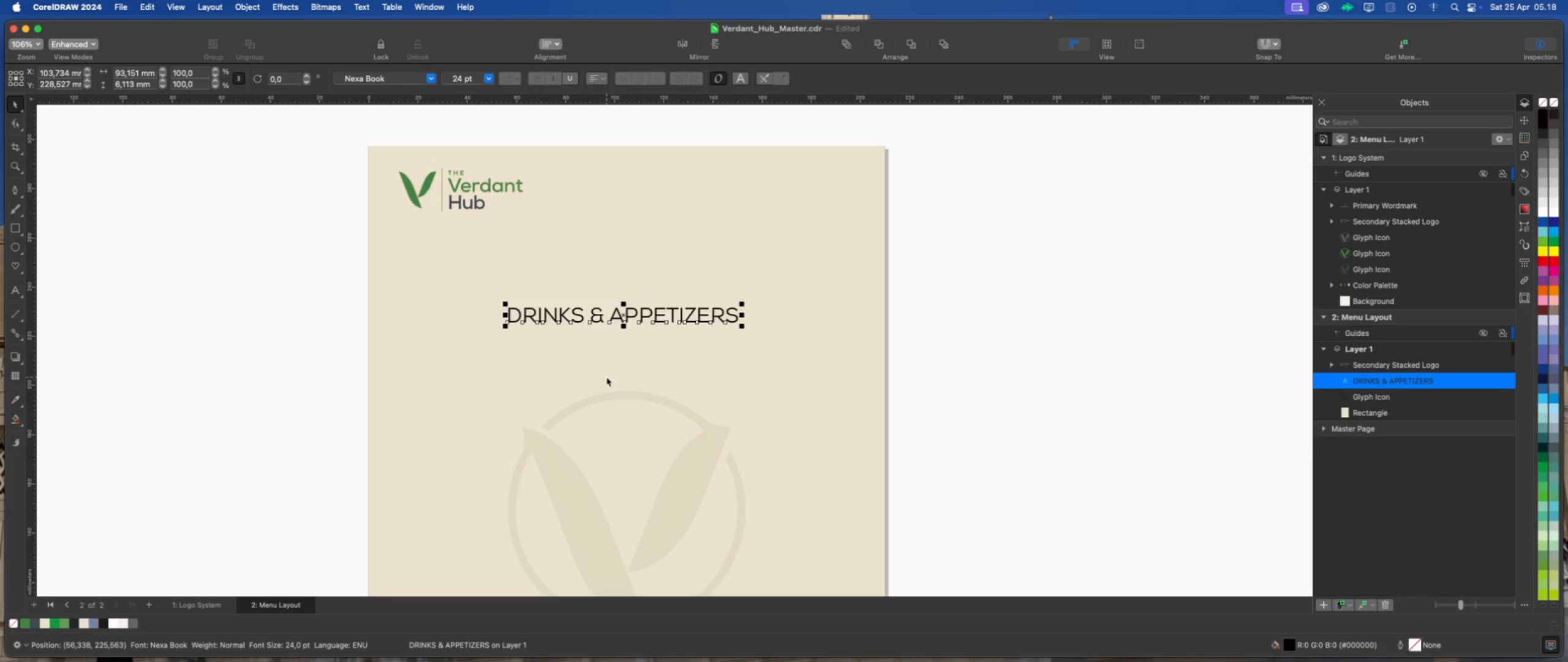 
scroll: coordinate [606, 377], scroll_direction: up, amount: 1.0
 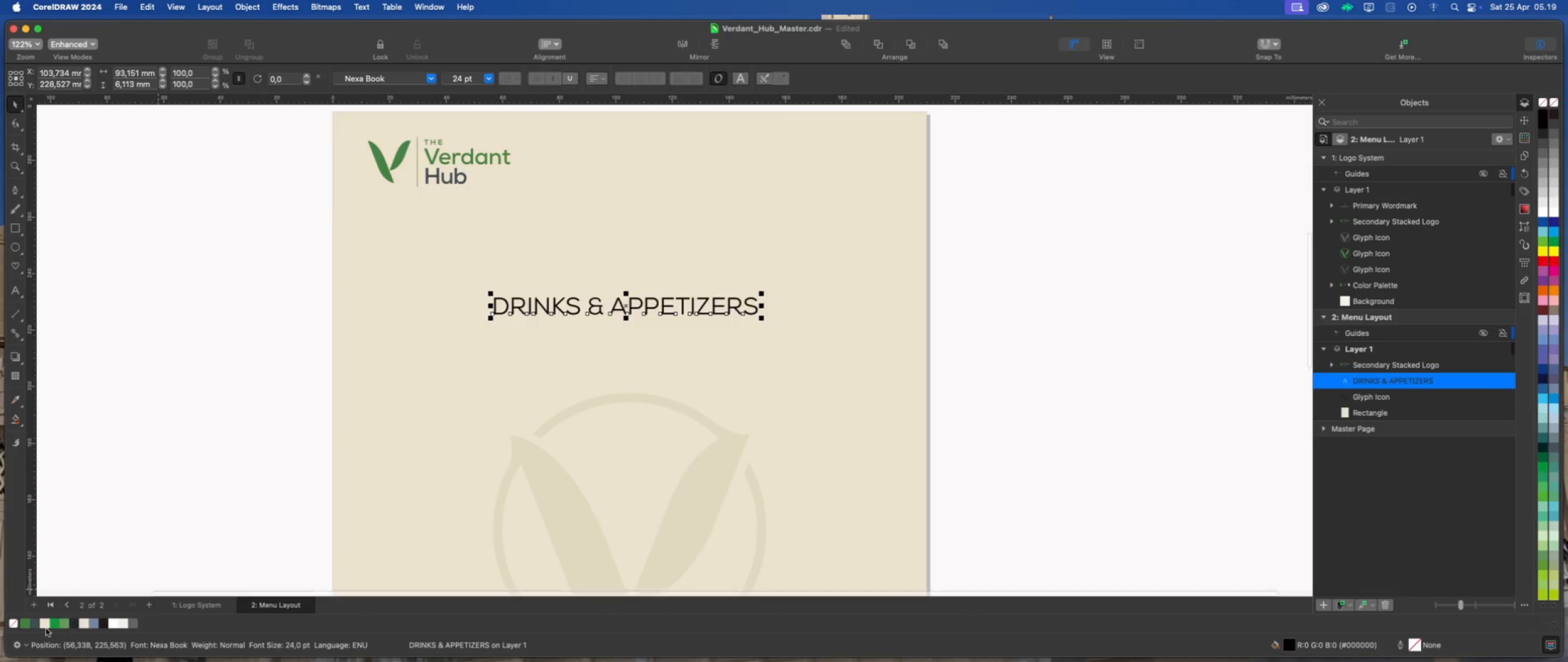 
left_click([38, 626])
 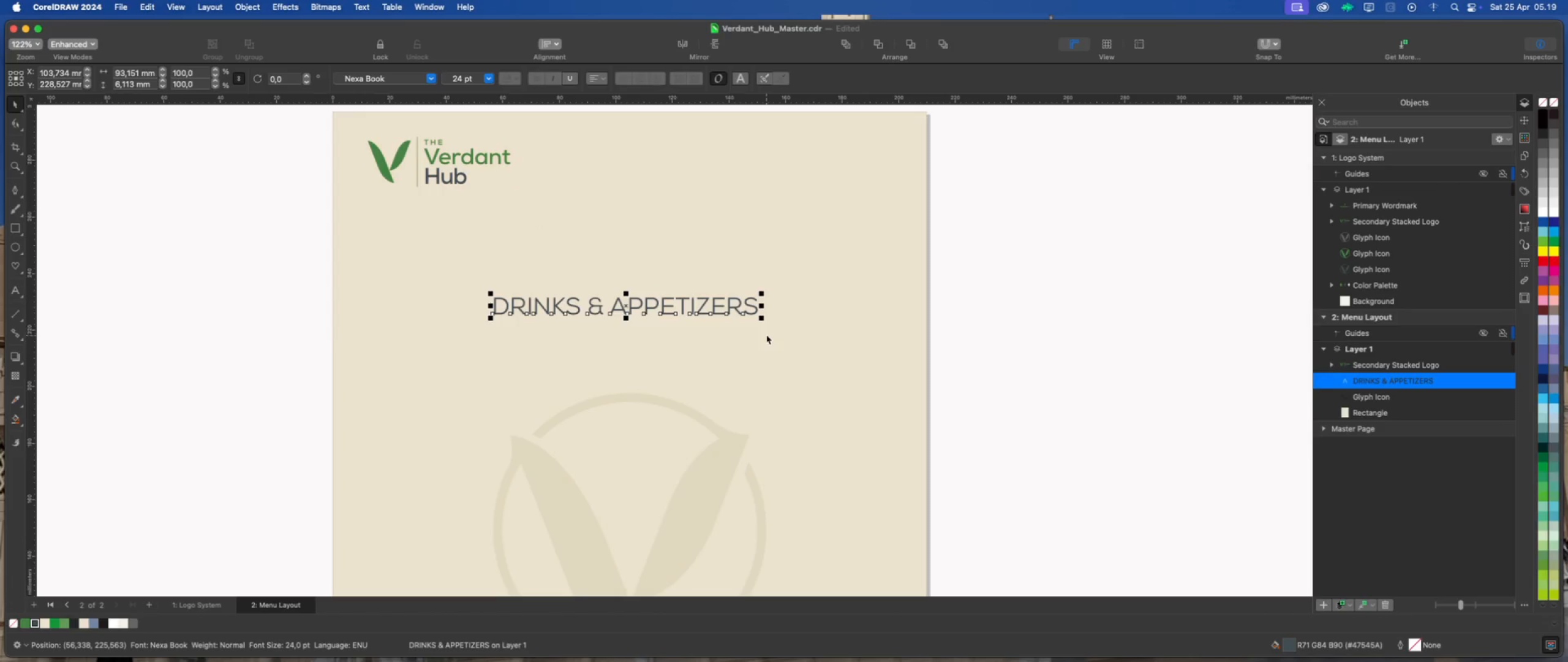 
left_click_drag(start_coordinate=[761, 318], to_coordinate=[795, 338])
 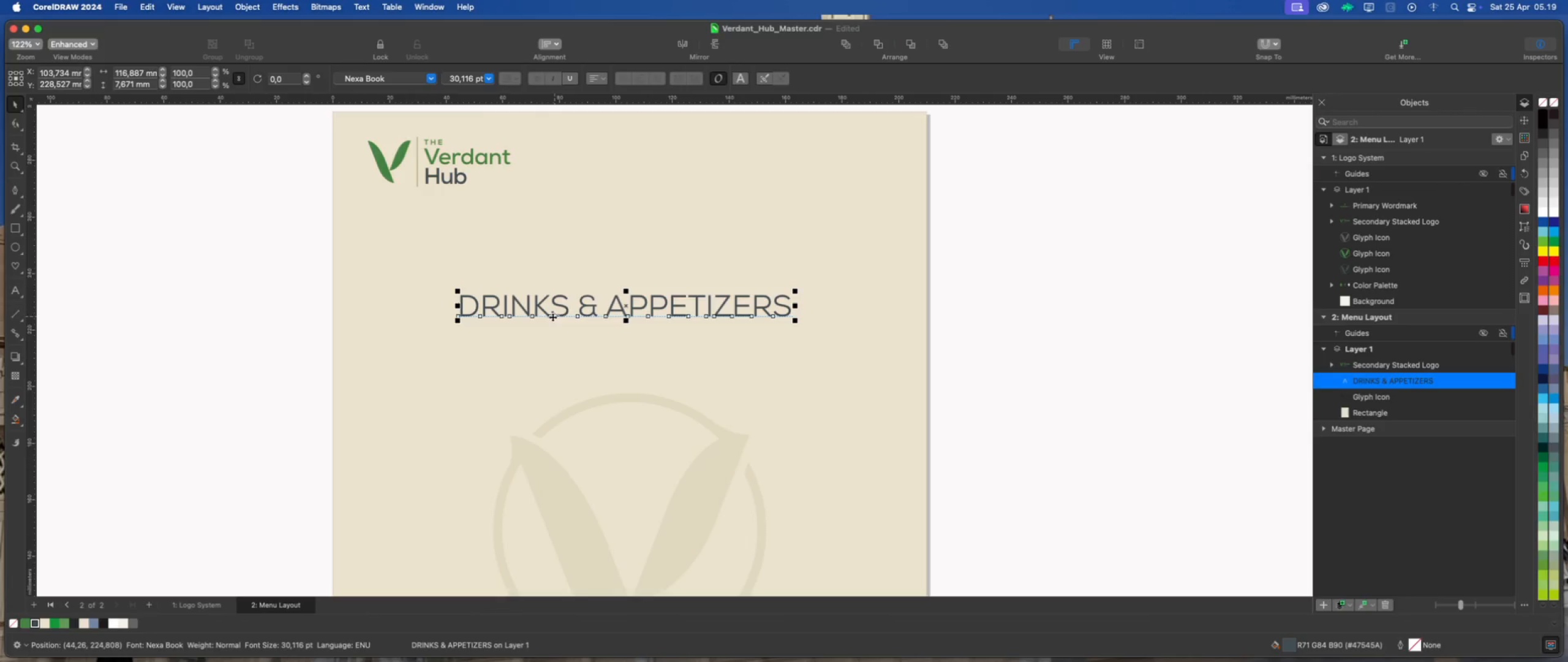 
hold_key(key=ShiftLeft, duration=2.08)
 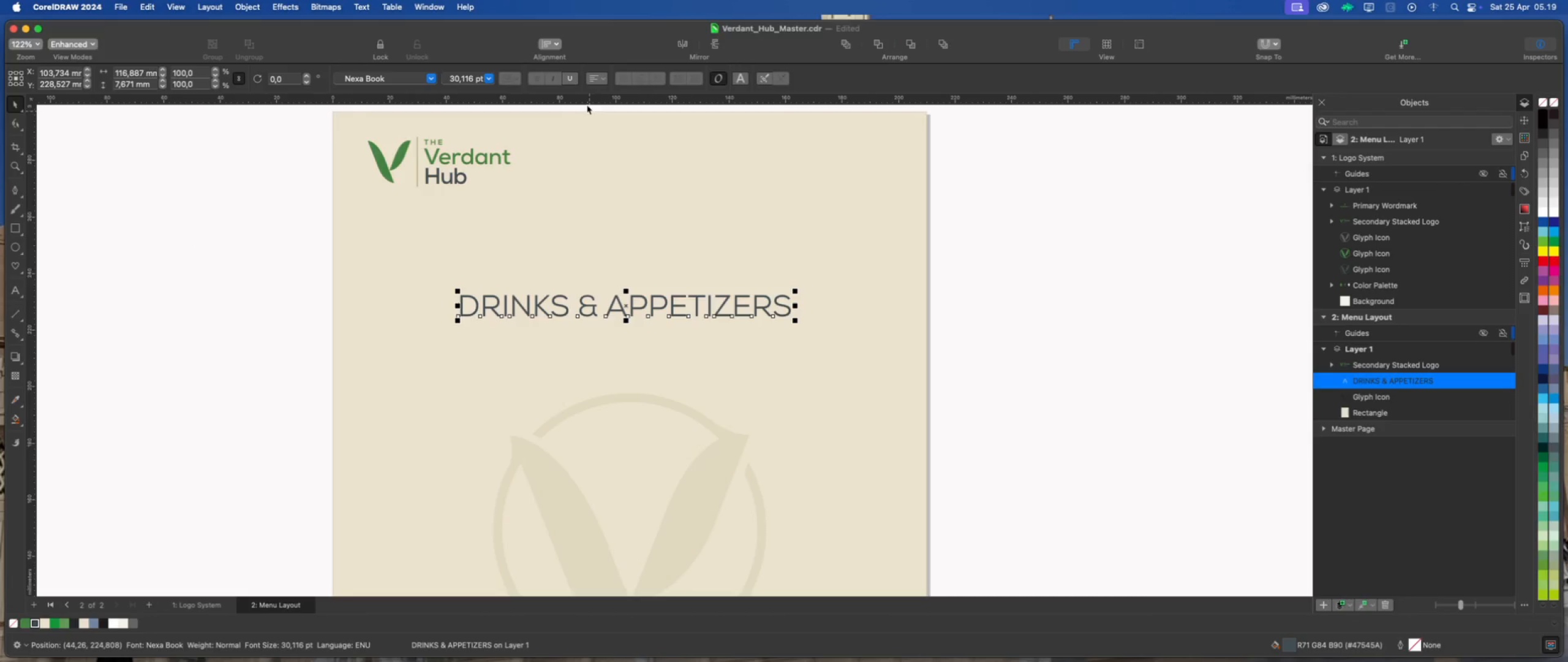 
left_click([604, 76])
 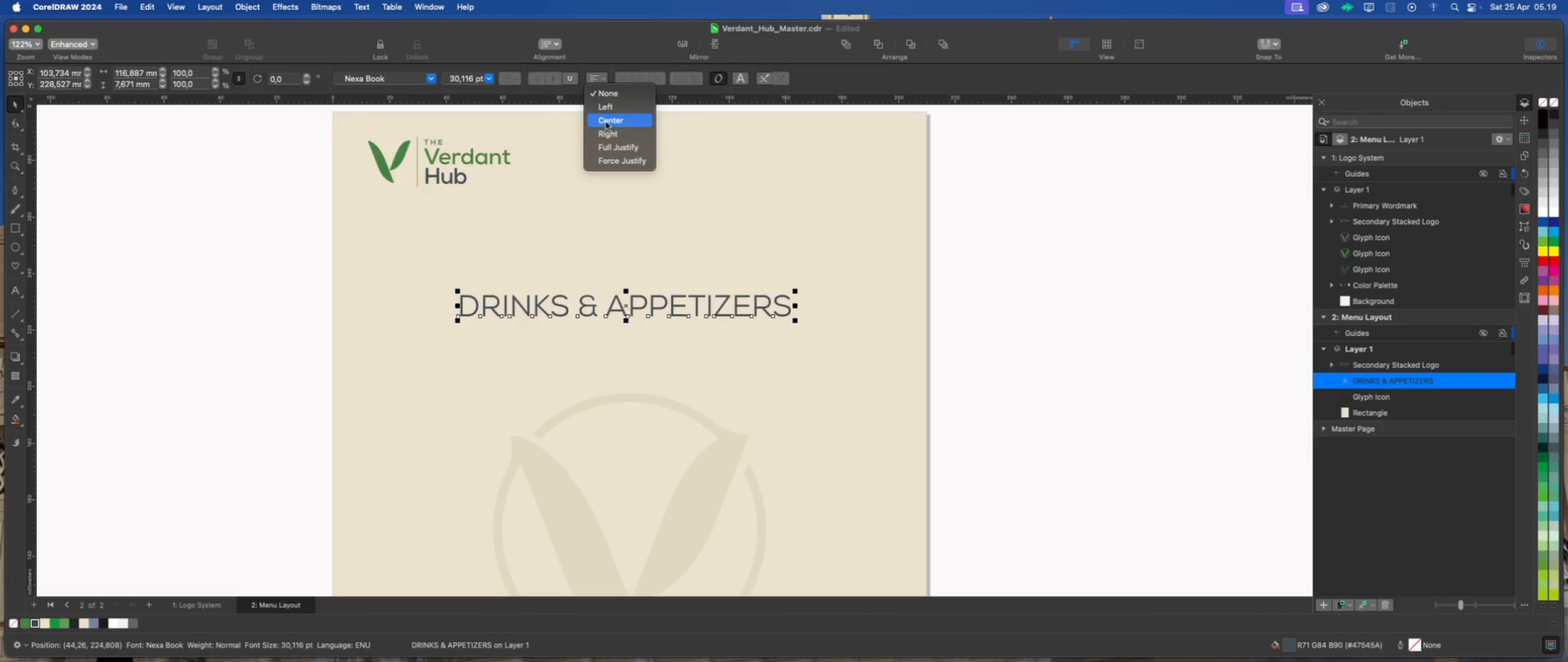 
left_click([606, 122])
 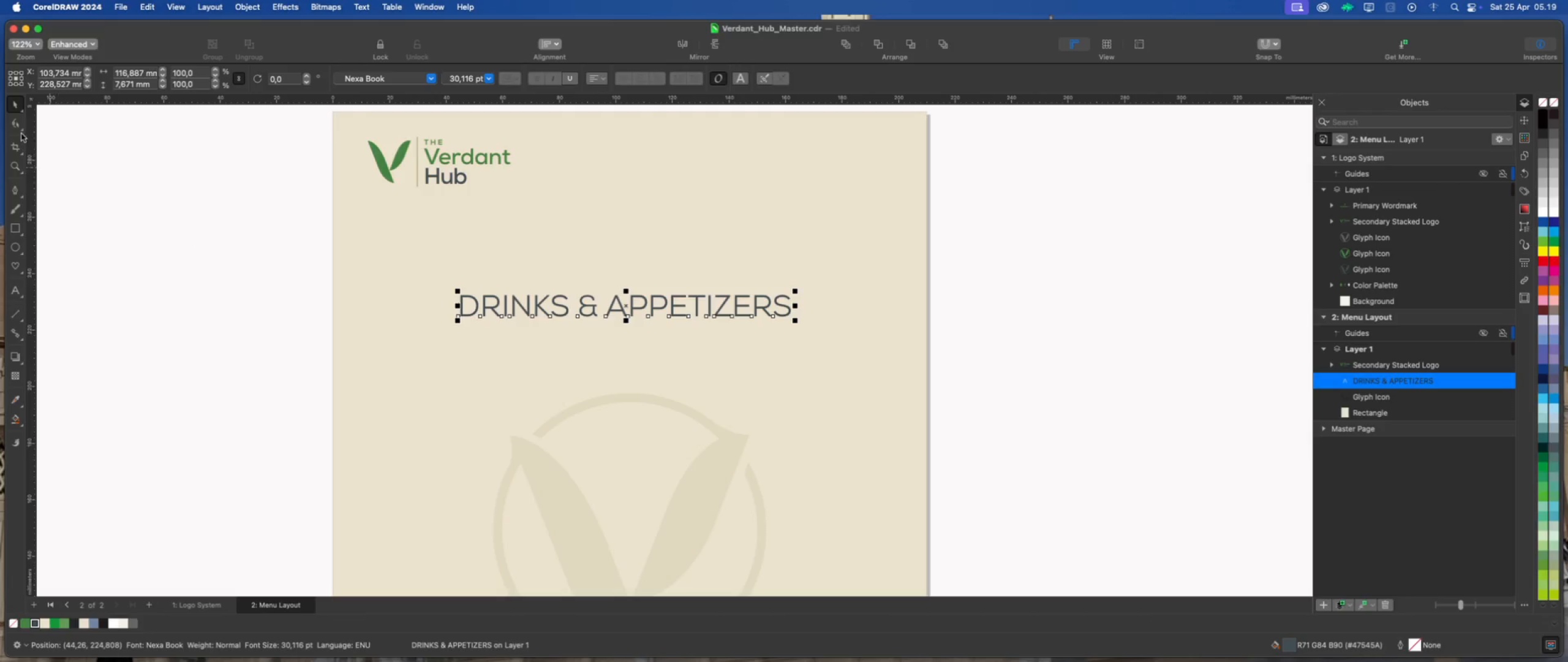 
left_click([20, 129])
 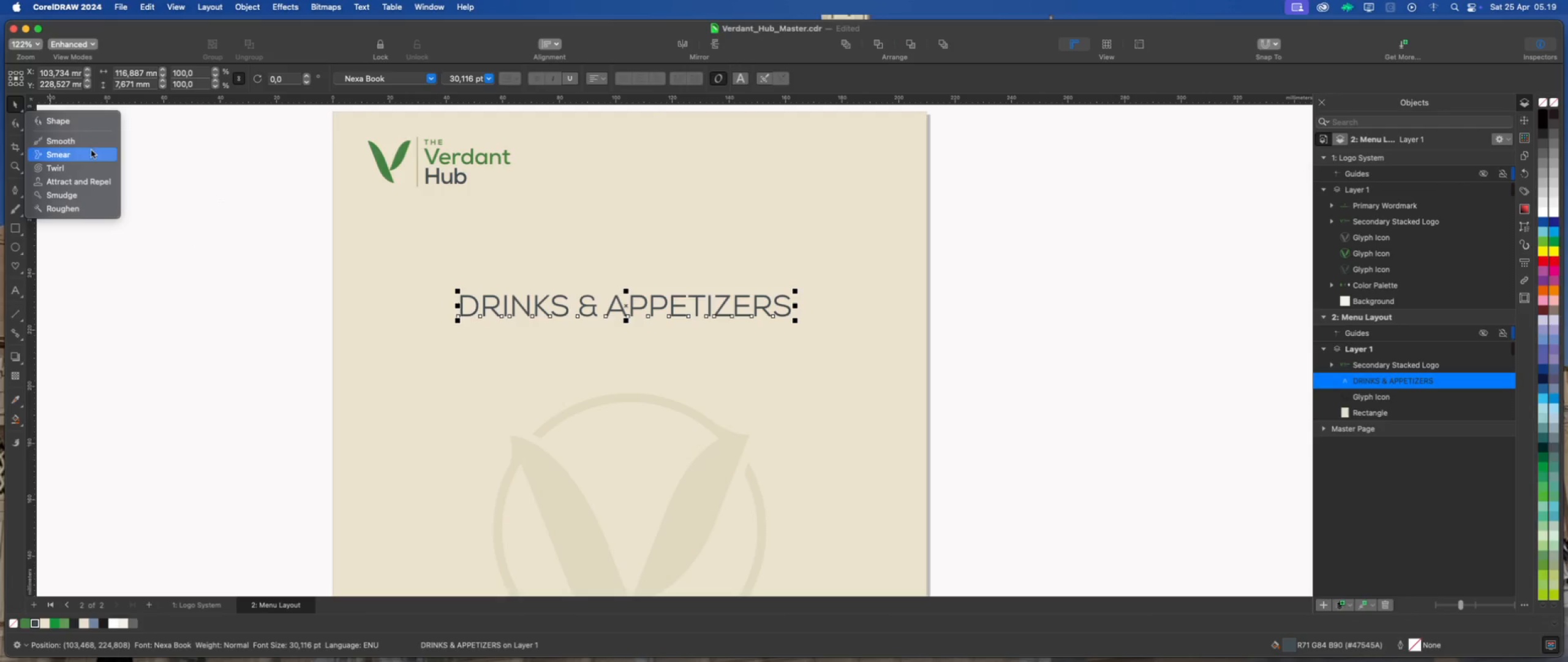 
left_click([99, 114])
 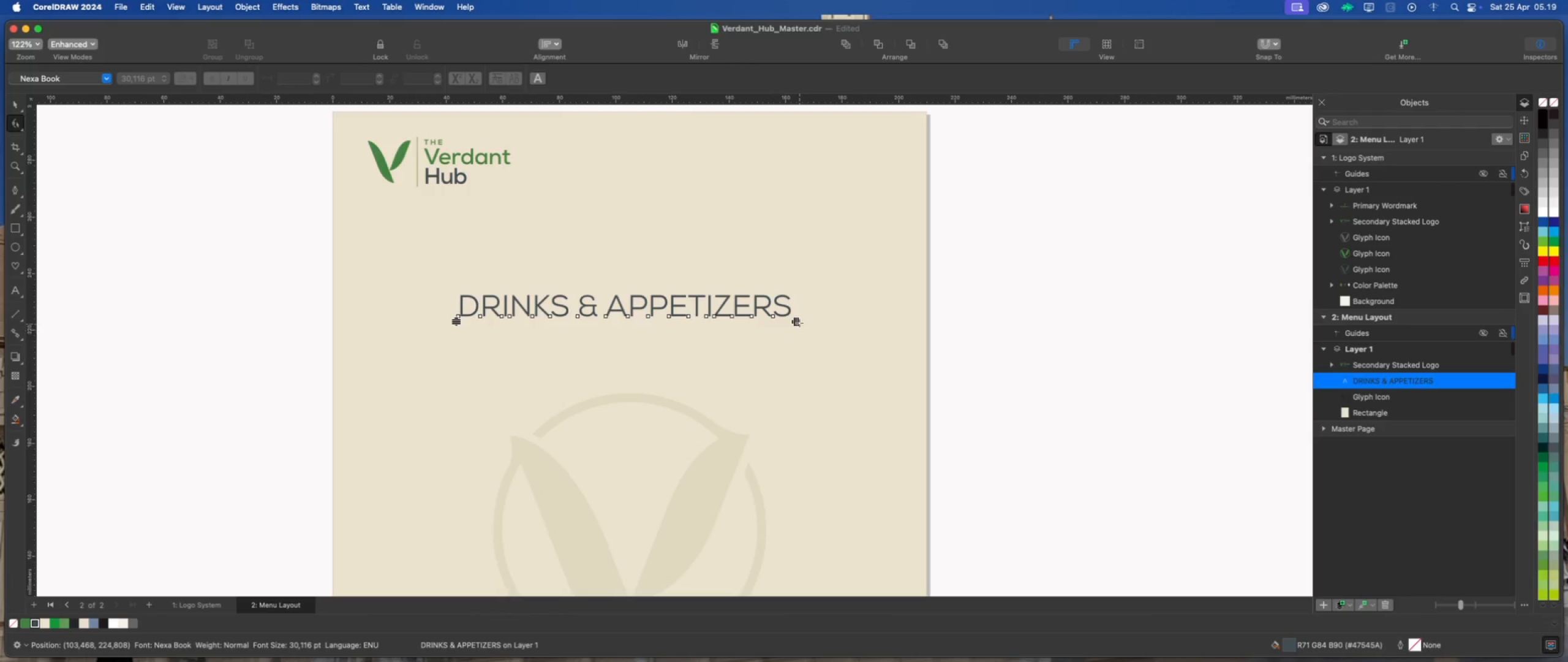 
left_click_drag(start_coordinate=[799, 322], to_coordinate=[954, 335])
 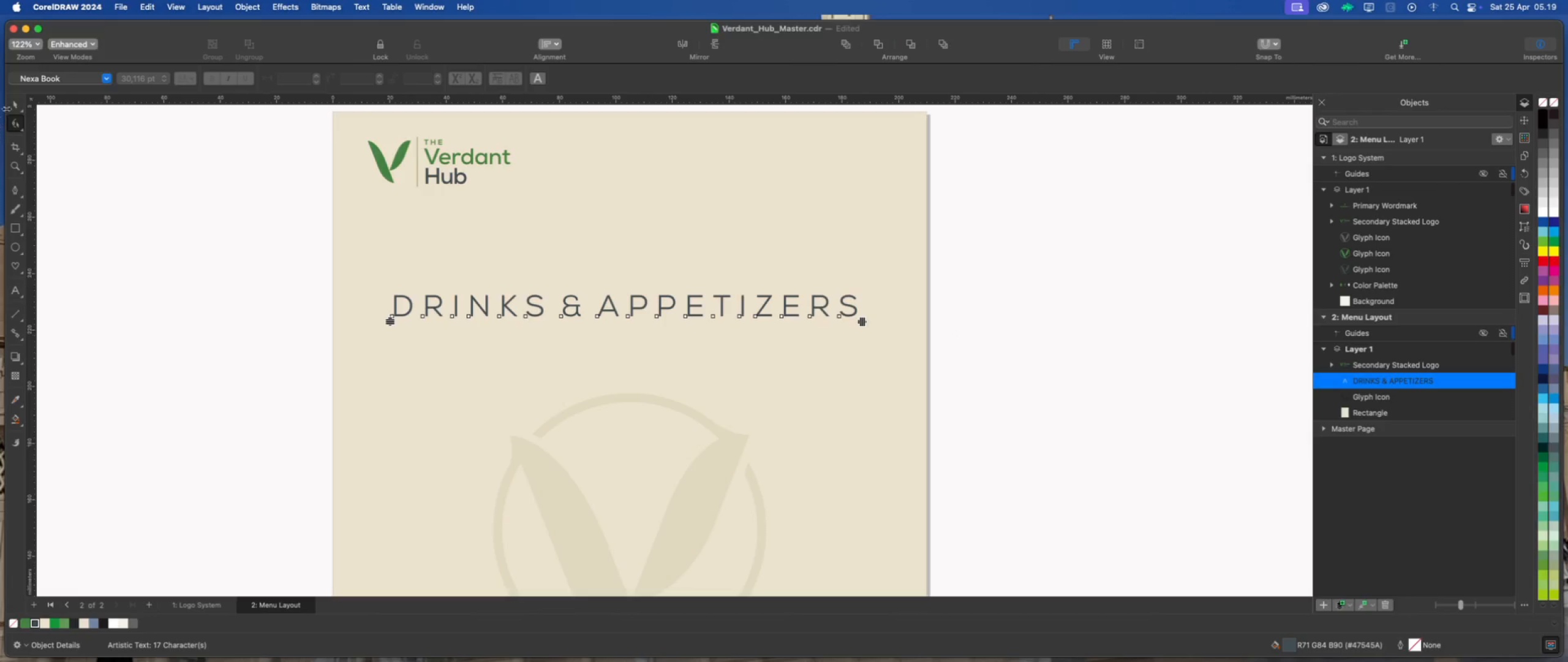 
left_click([13, 100])
 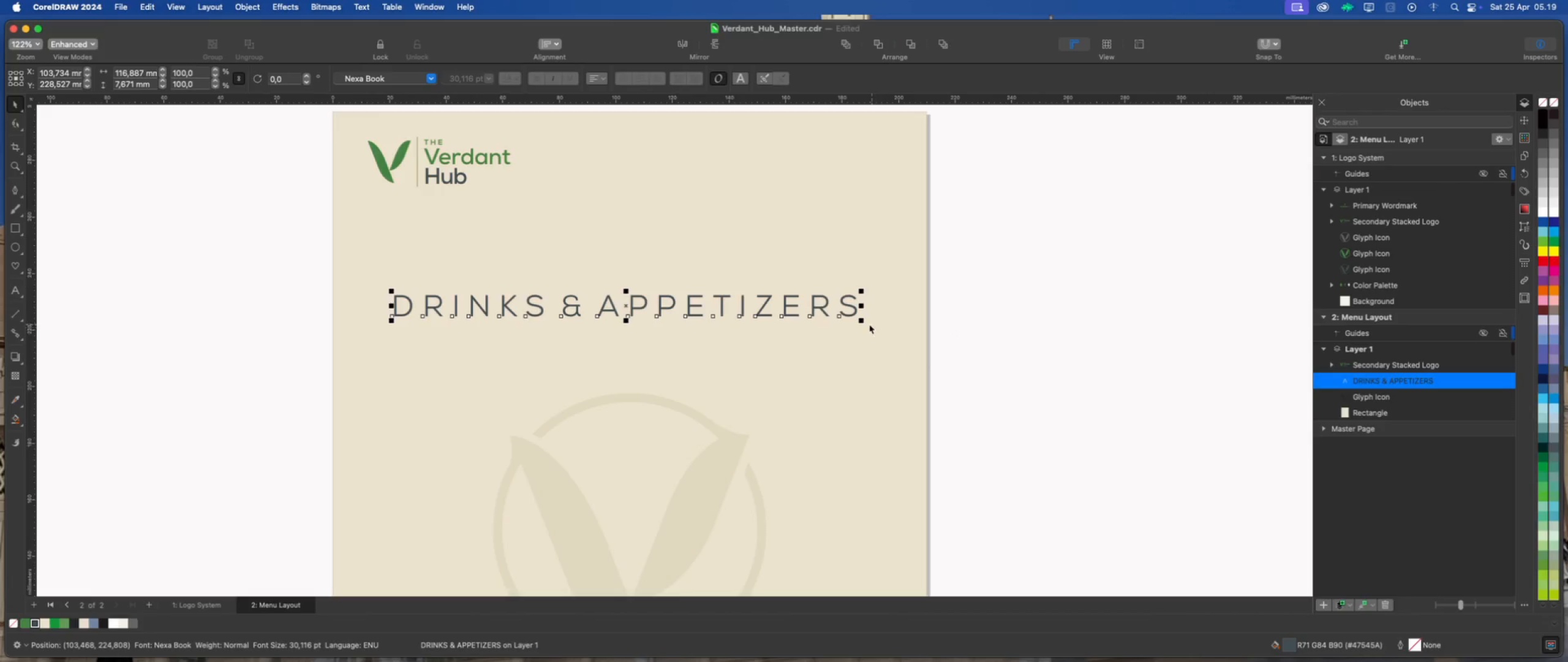 
left_click_drag(start_coordinate=[865, 322], to_coordinate=[858, 321])
 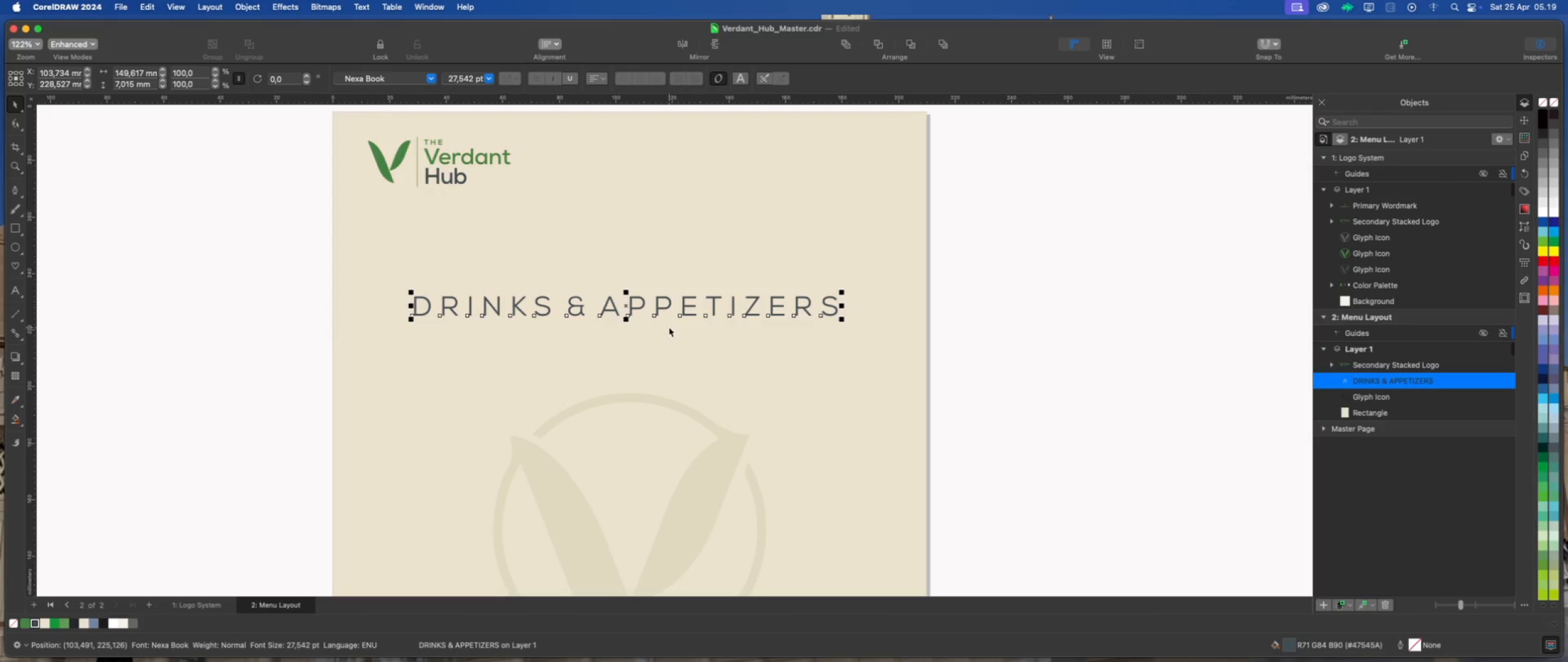 
hold_key(key=ShiftLeft, duration=1.27)
 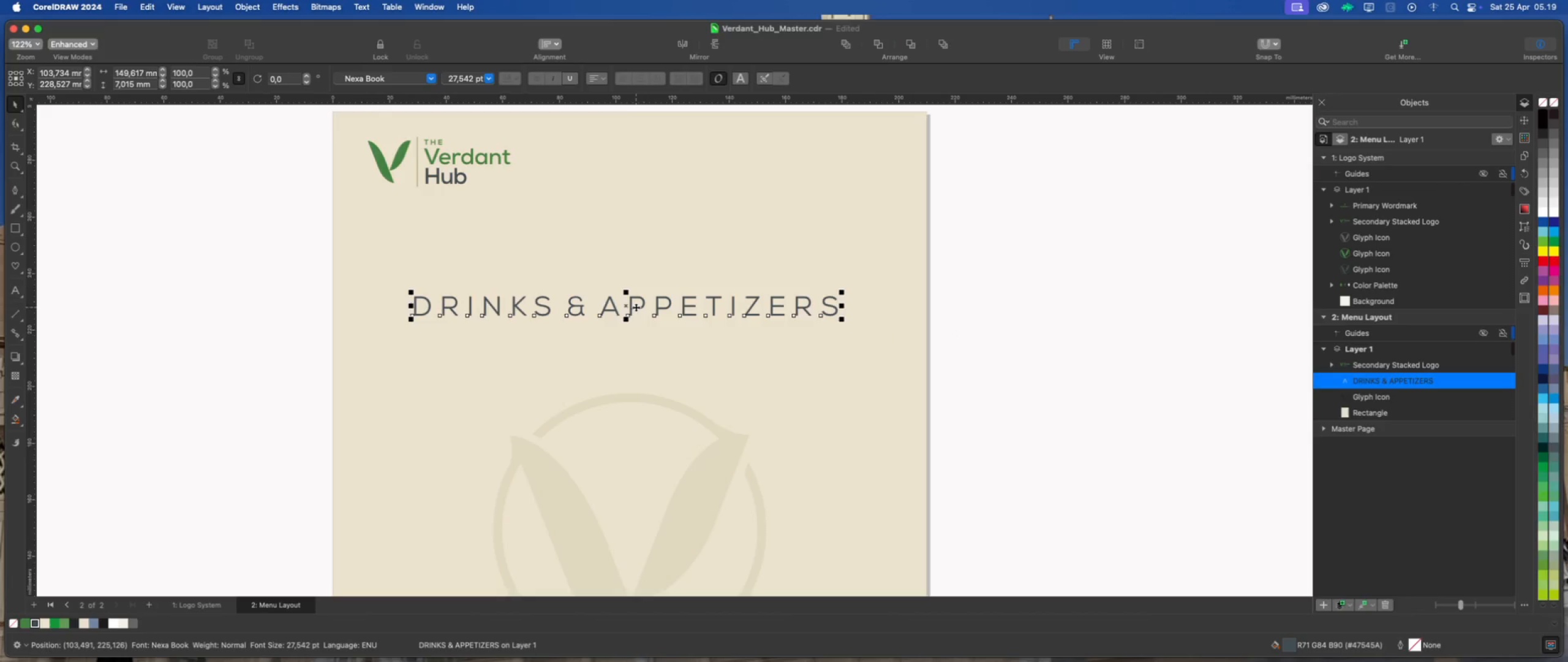 
left_click_drag(start_coordinate=[625, 305], to_coordinate=[627, 256])
 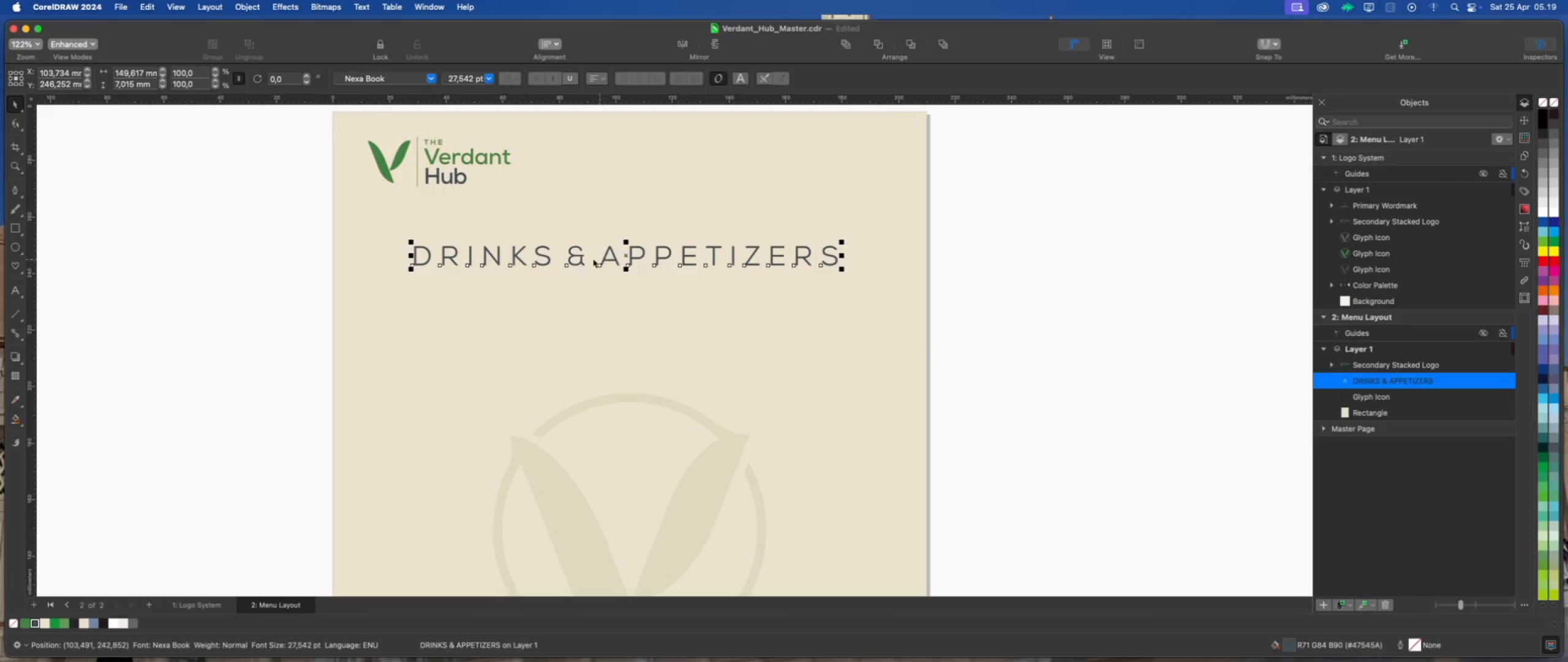 
hold_key(key=ShiftLeft, duration=1.48)
 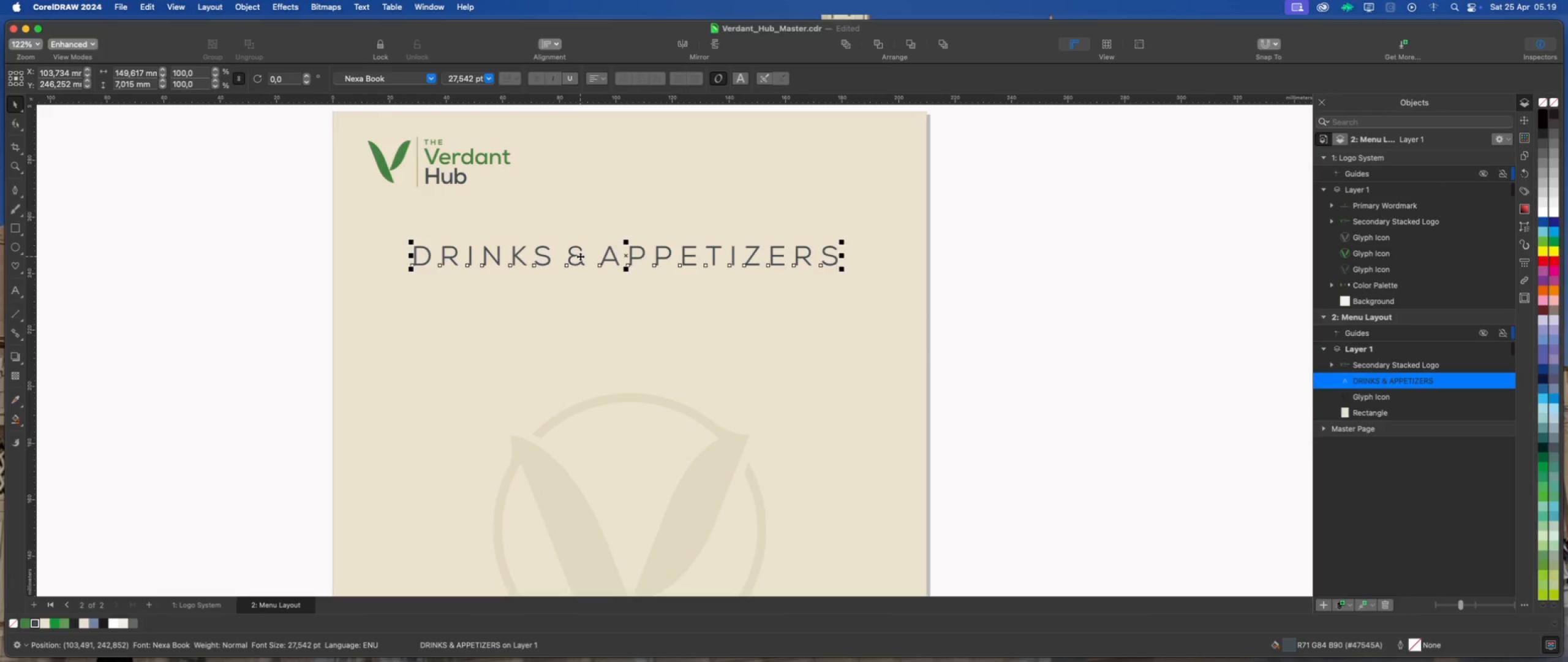 
double_click([580, 256])
 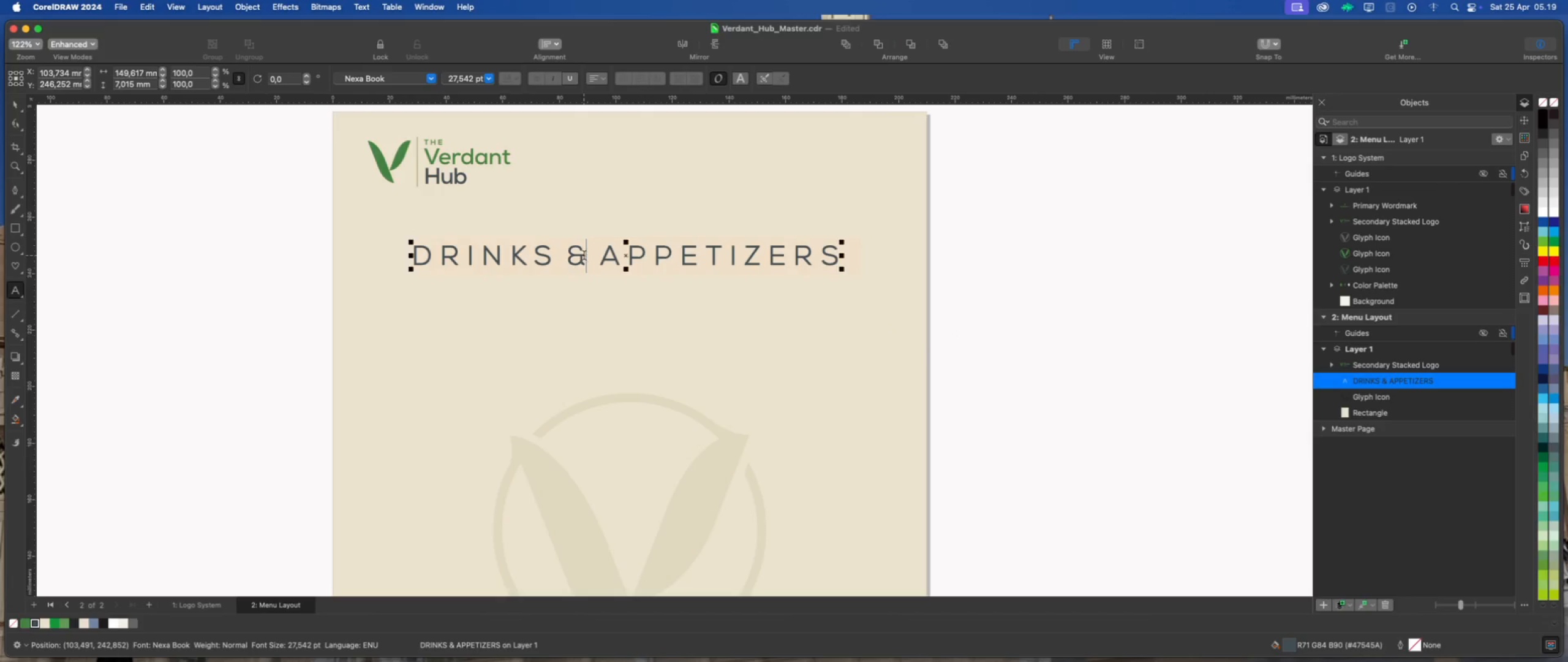 
left_click_drag(start_coordinate=[584, 255], to_coordinate=[568, 257])
 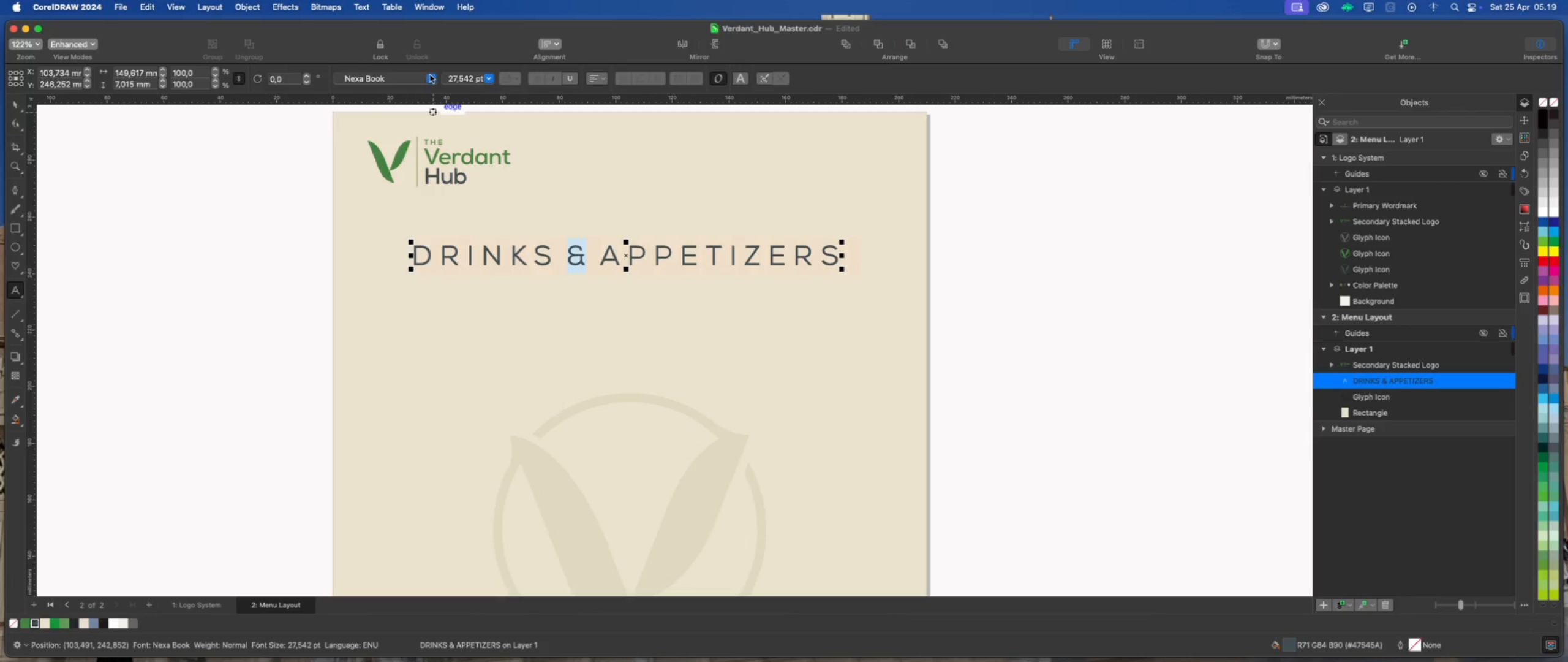 
left_click([430, 77])
 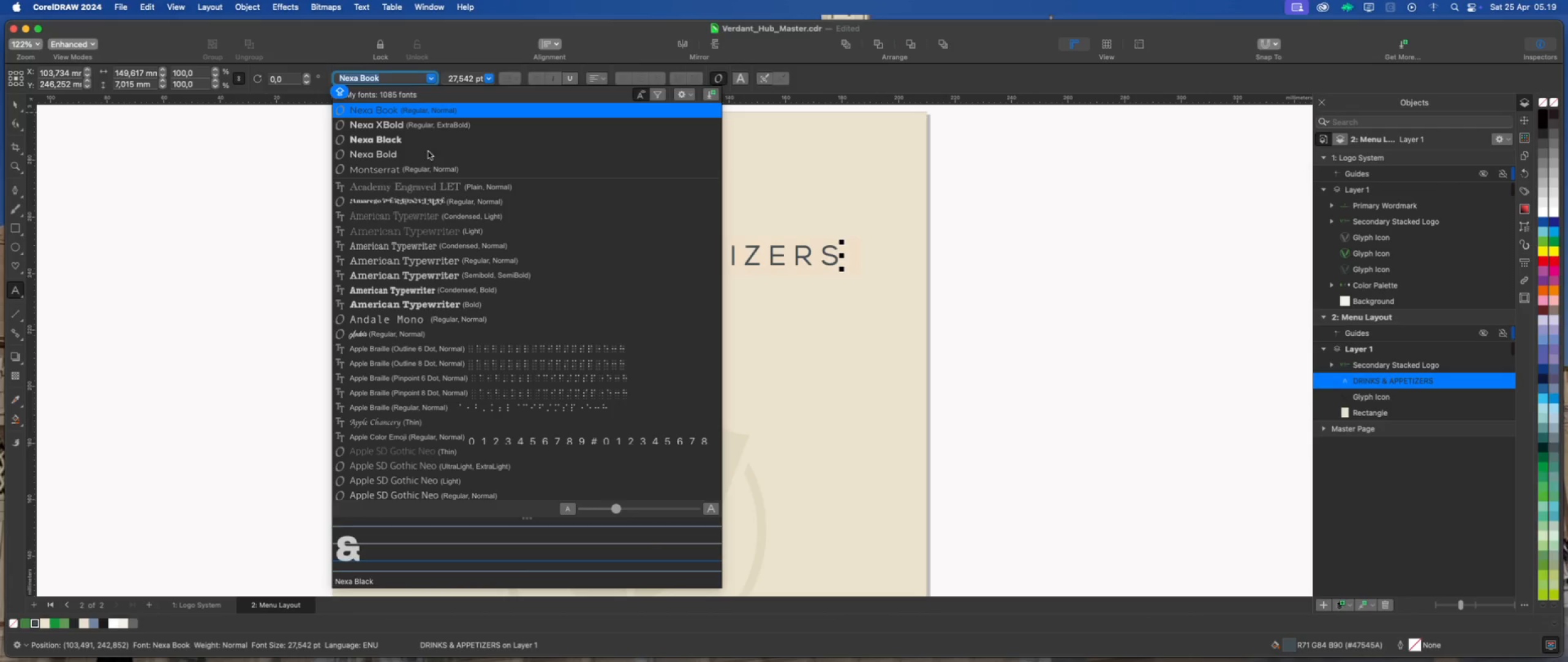 
left_click([429, 169])
 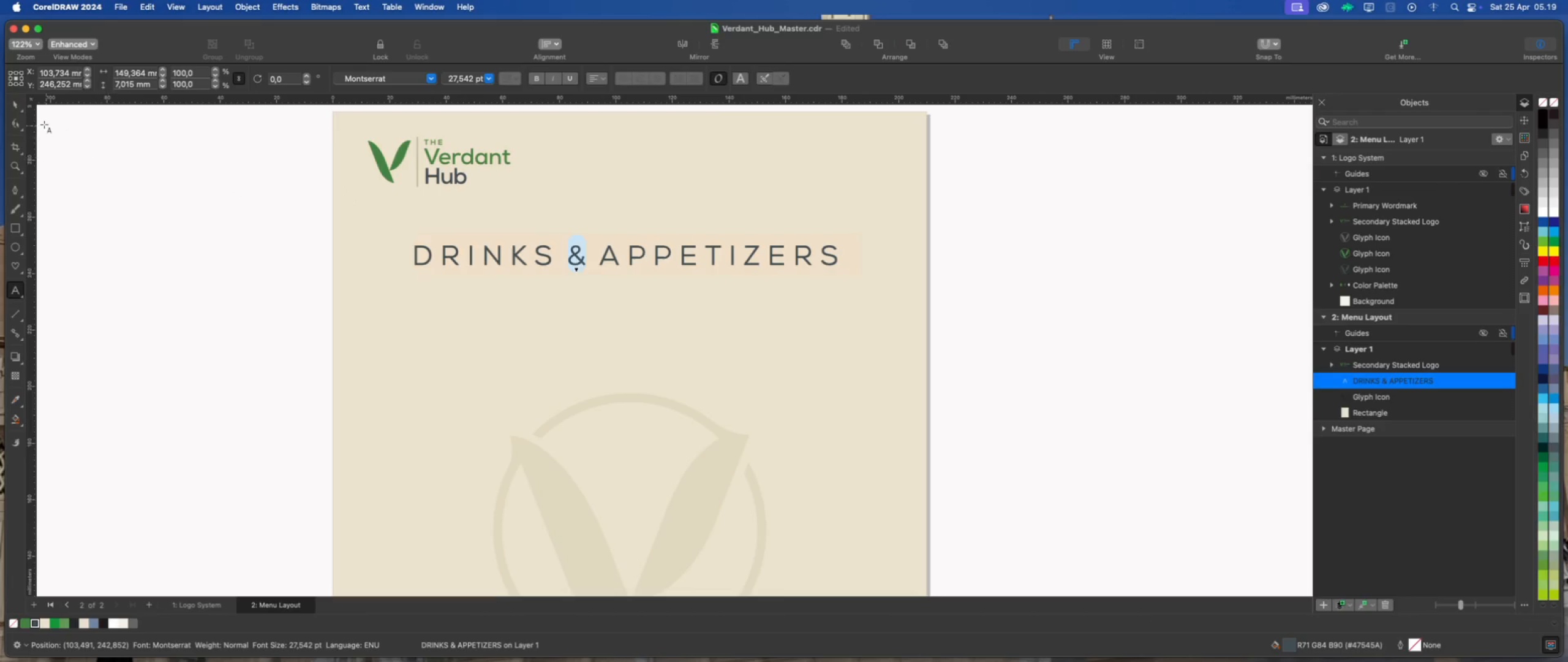 
double_click([118, 139])
 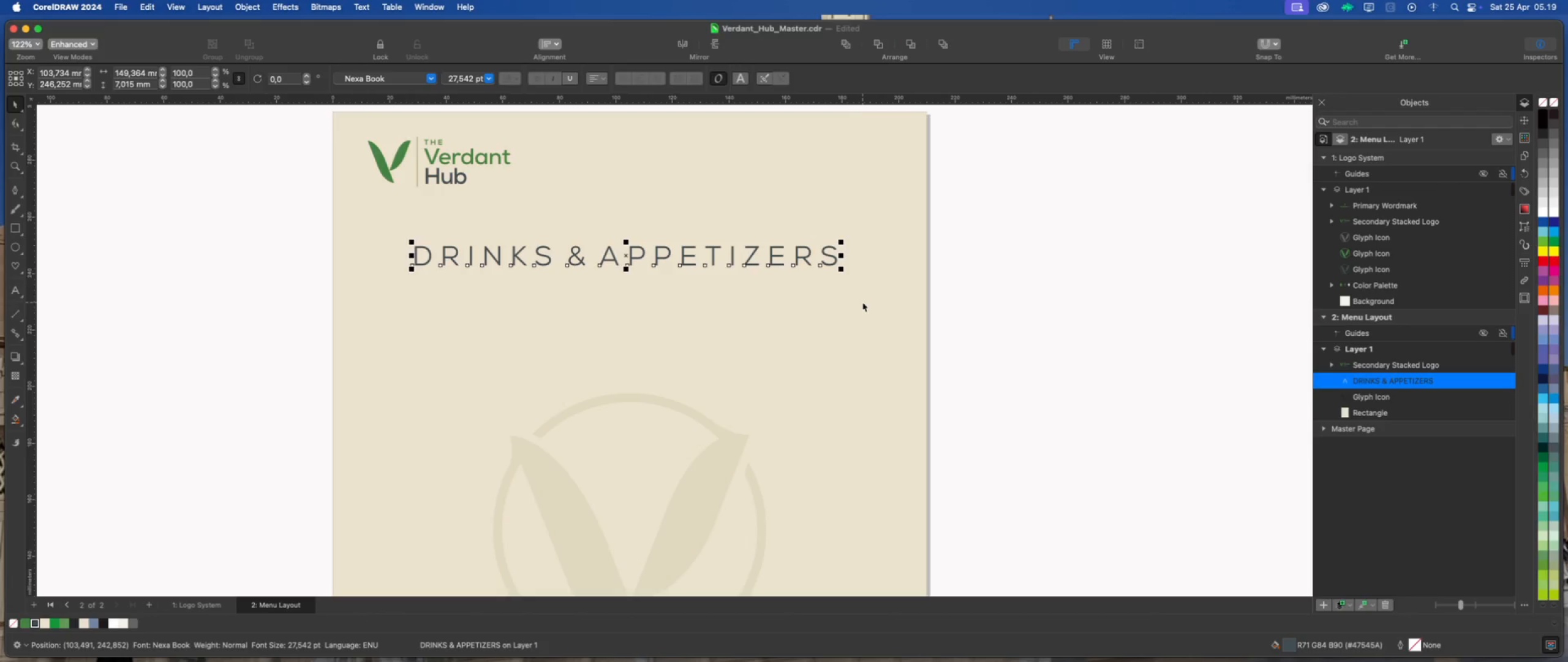 
wait(5.31)
 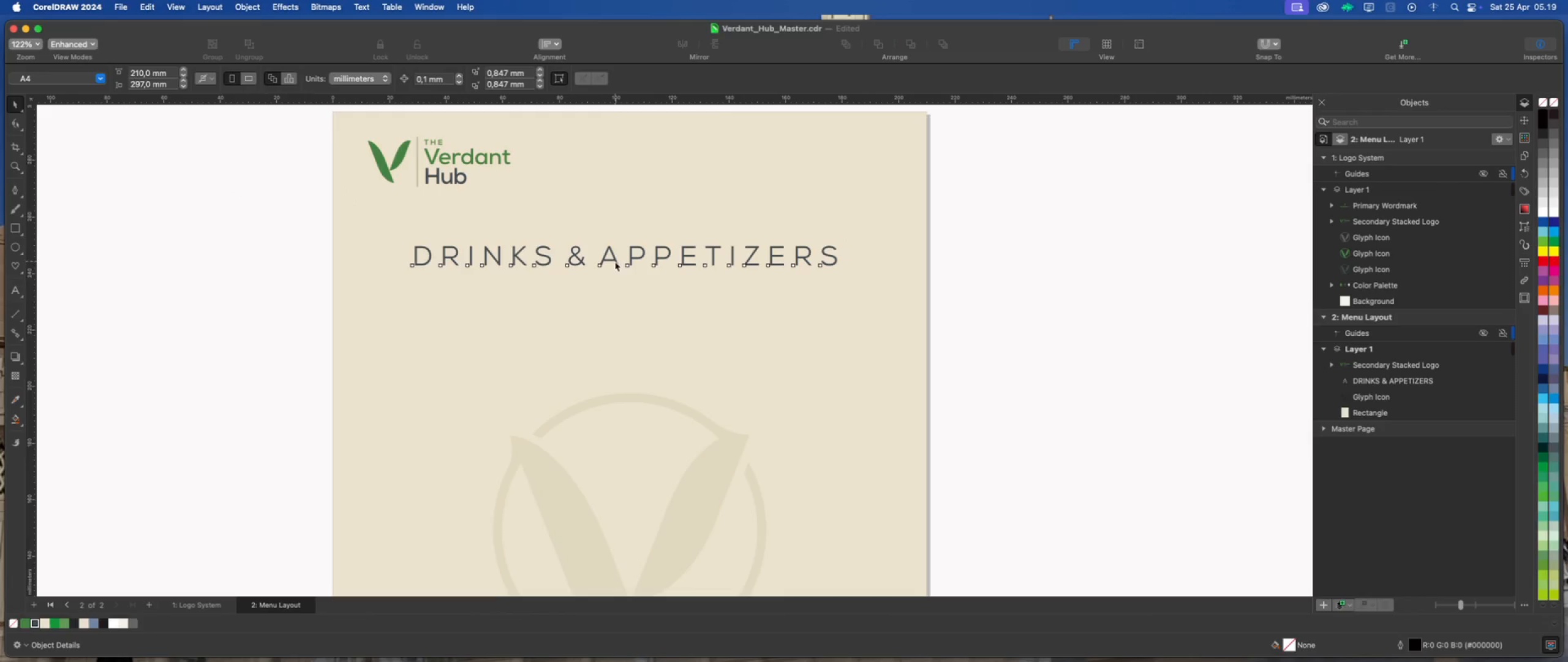 
left_click([988, 305])
 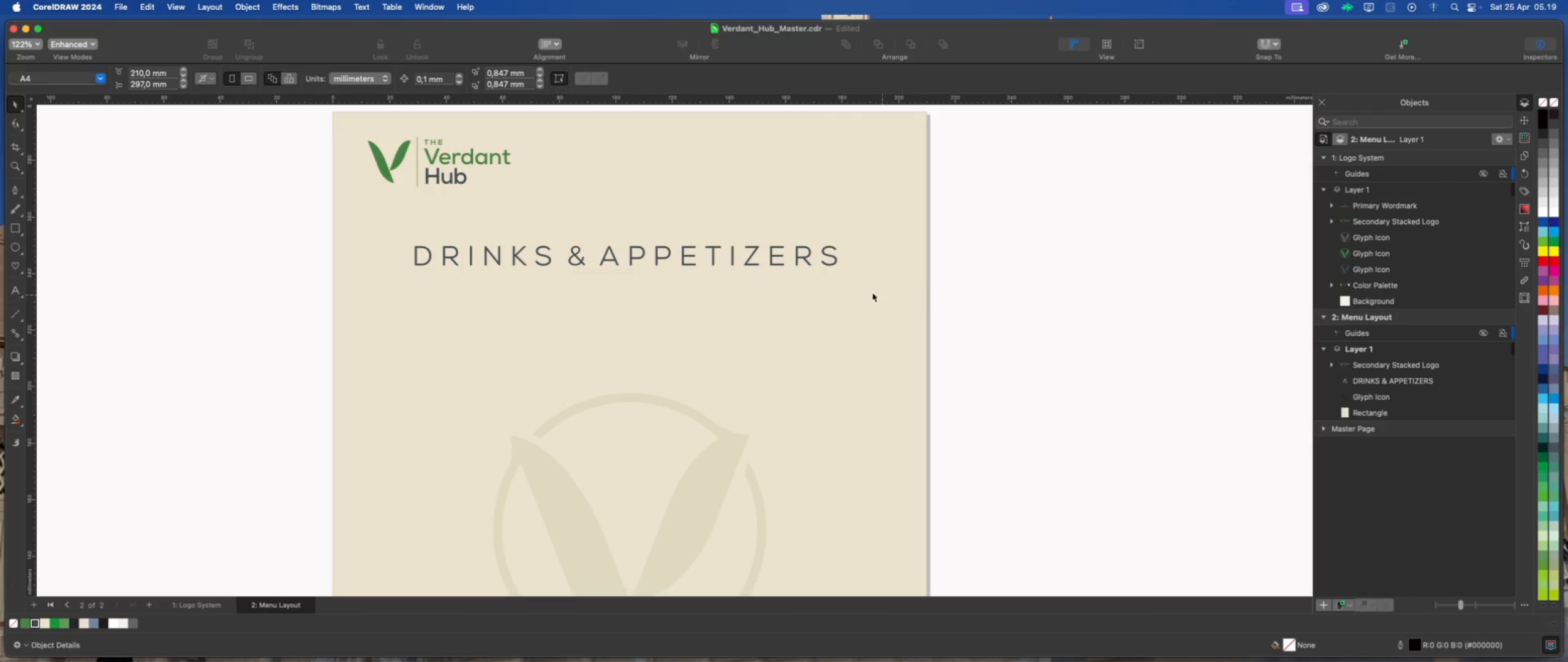 
left_click([807, 260])
 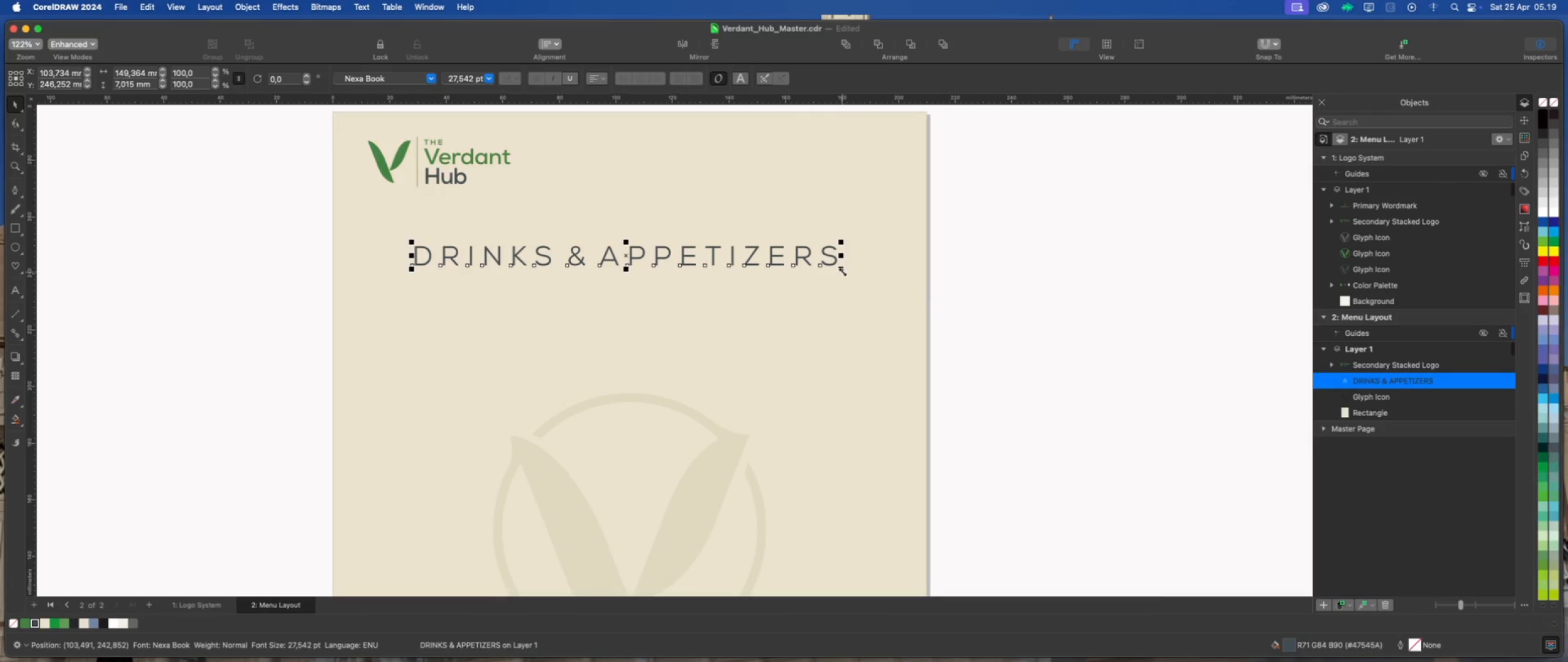 
left_click_drag(start_coordinate=[842, 271], to_coordinate=[835, 270])
 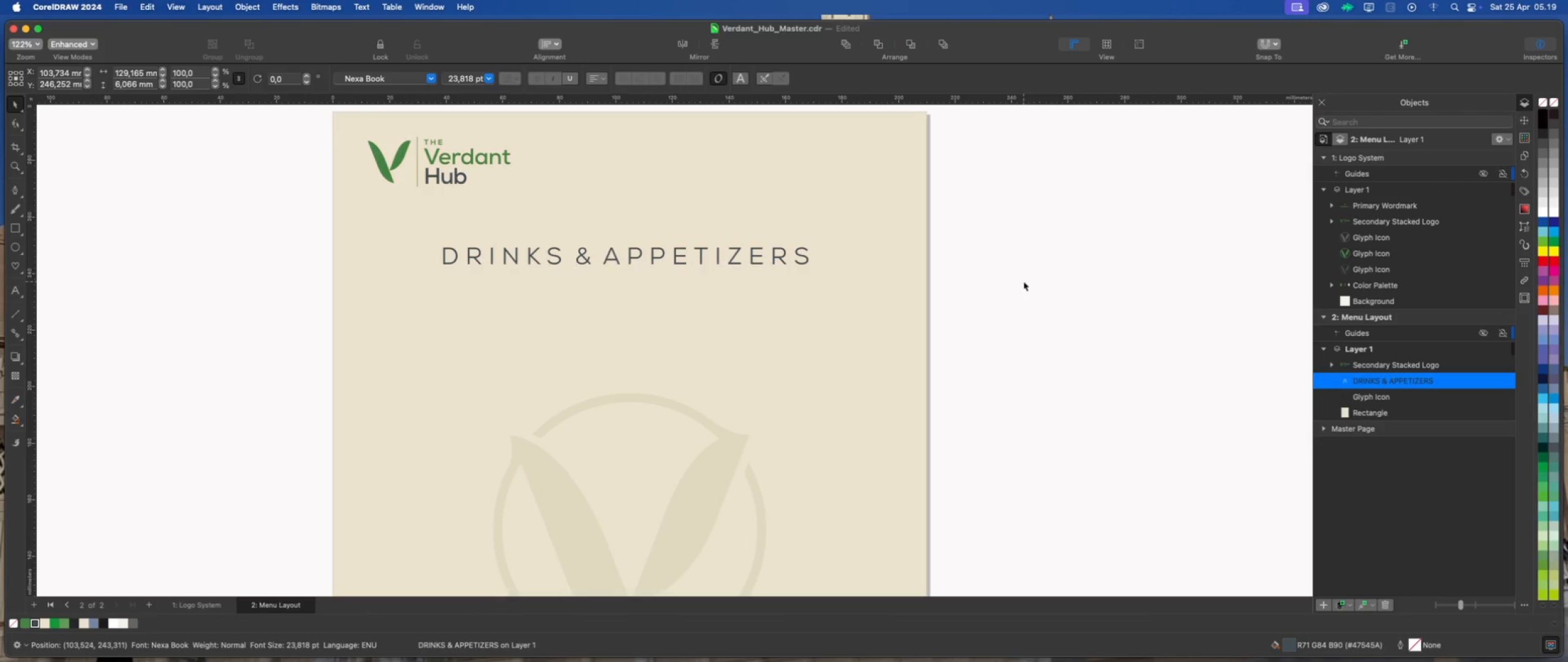 
hold_key(key=ShiftLeft, duration=1.77)
 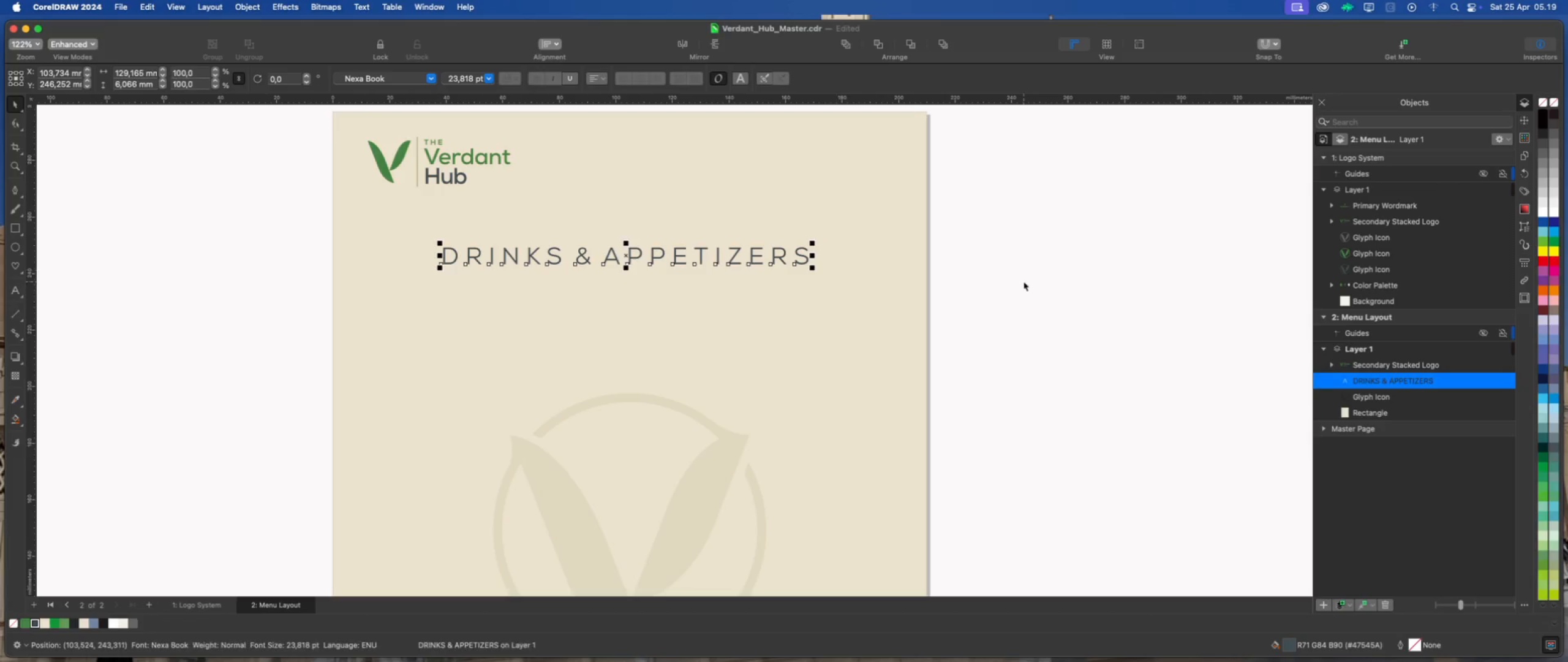 
left_click([1023, 281])
 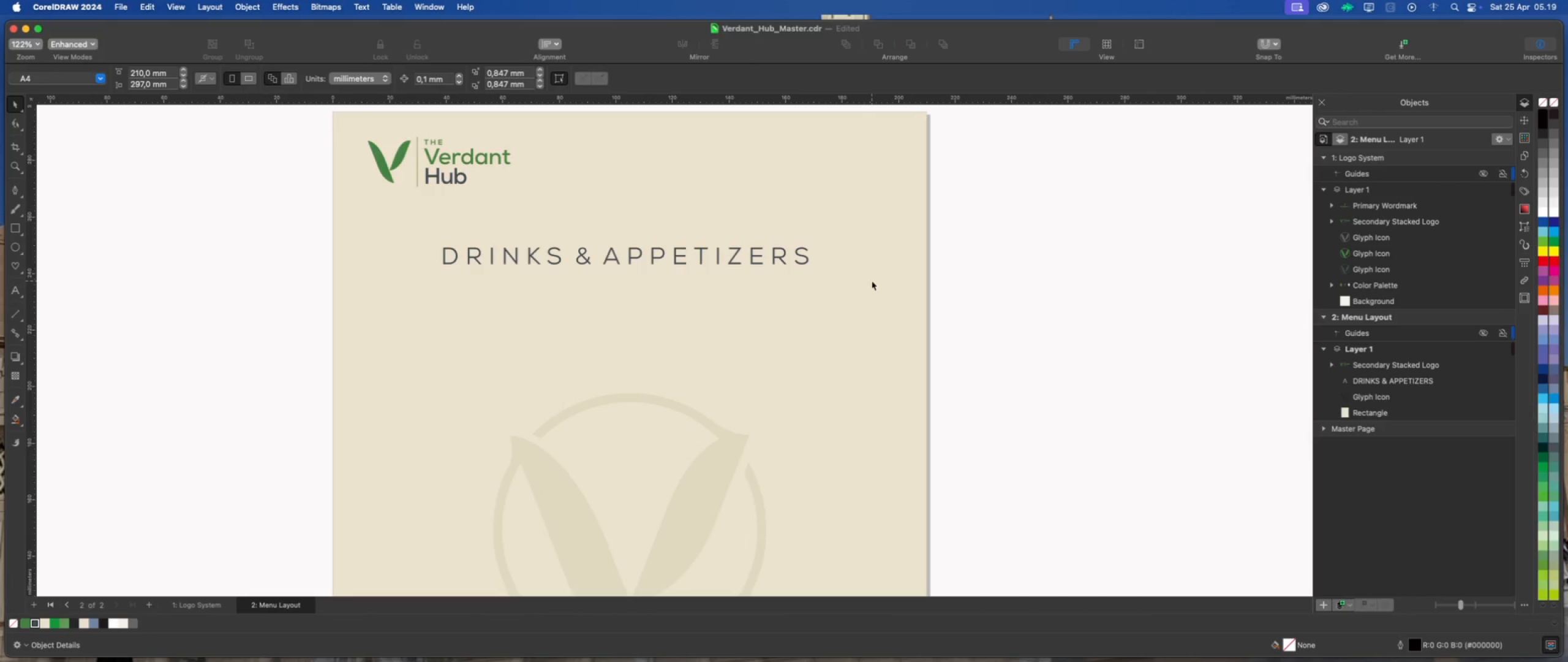 
scroll: coordinate [729, 278], scroll_direction: down, amount: 3.0
 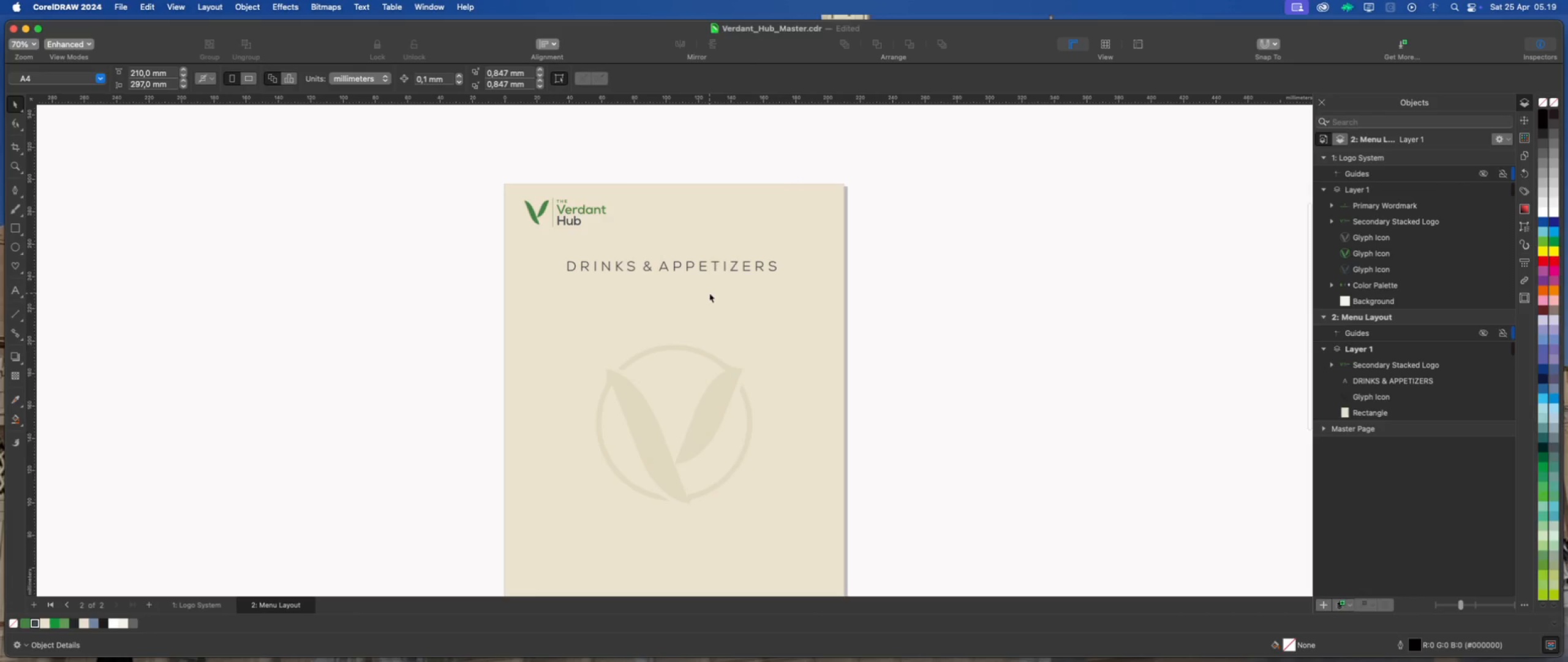 
scroll: coordinate [704, 284], scroll_direction: up, amount: 2.0
 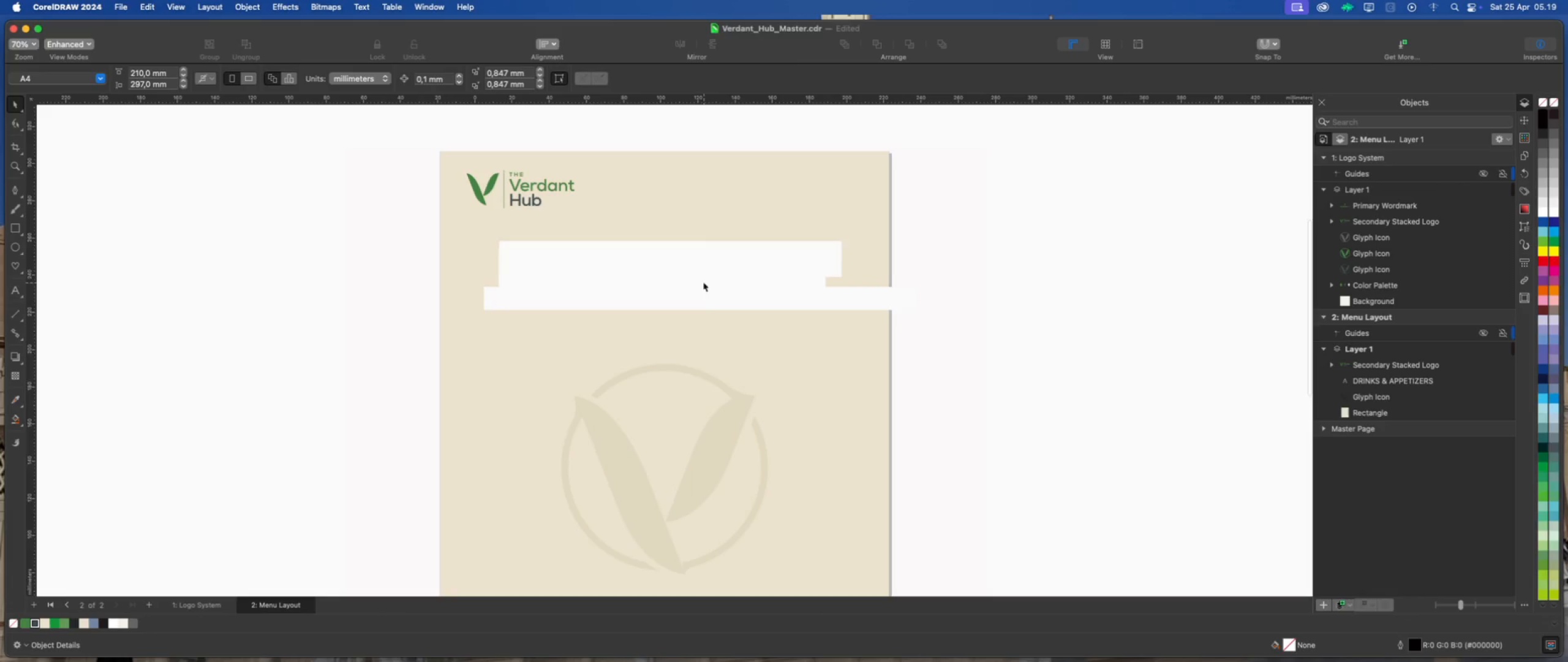 
mouse_move([695, 268])
 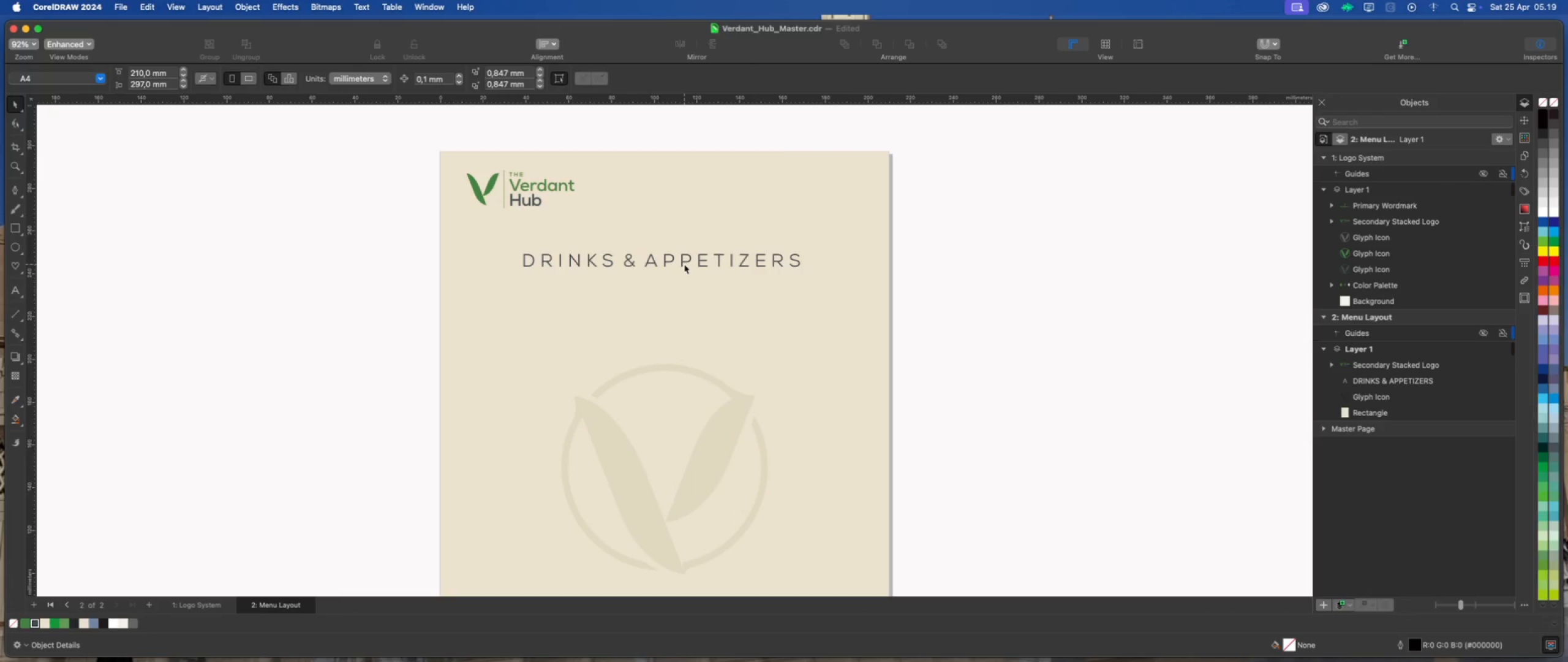 
left_click([684, 262])
 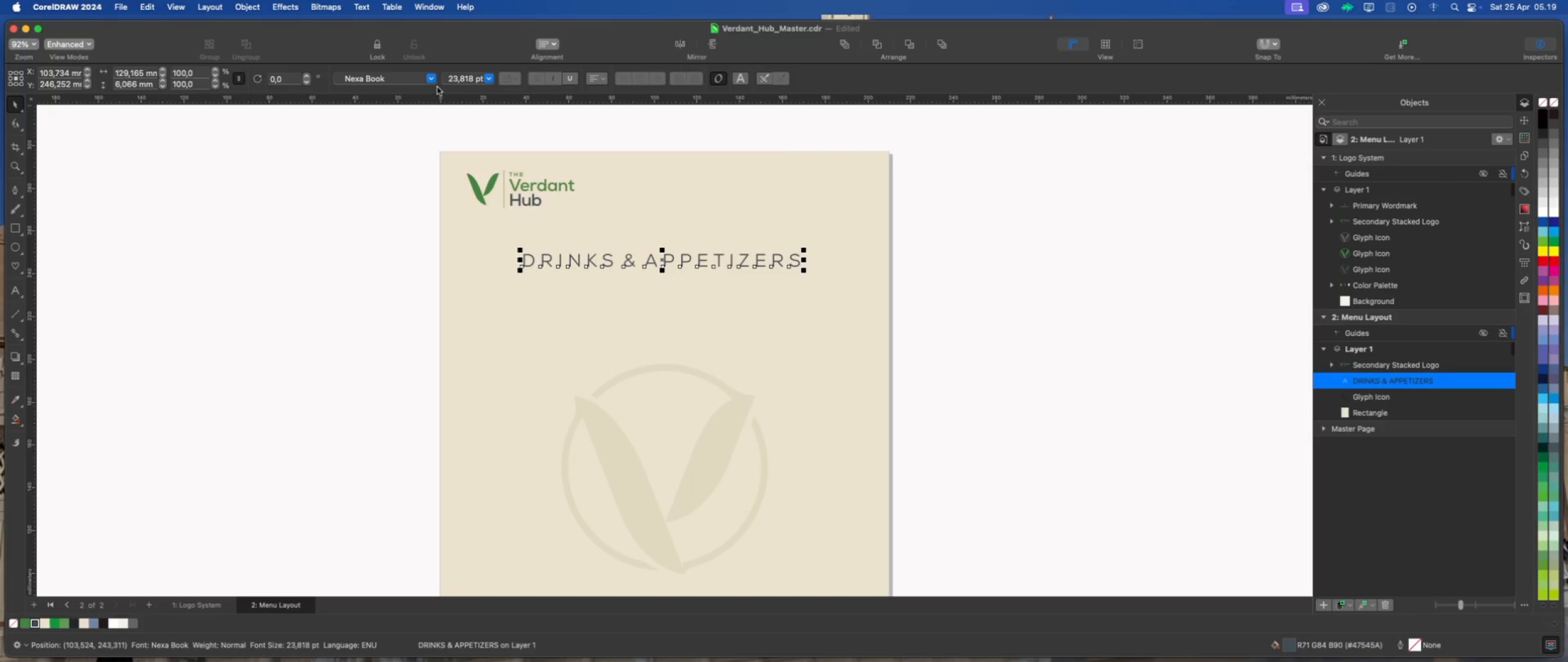 
left_click([435, 83])
 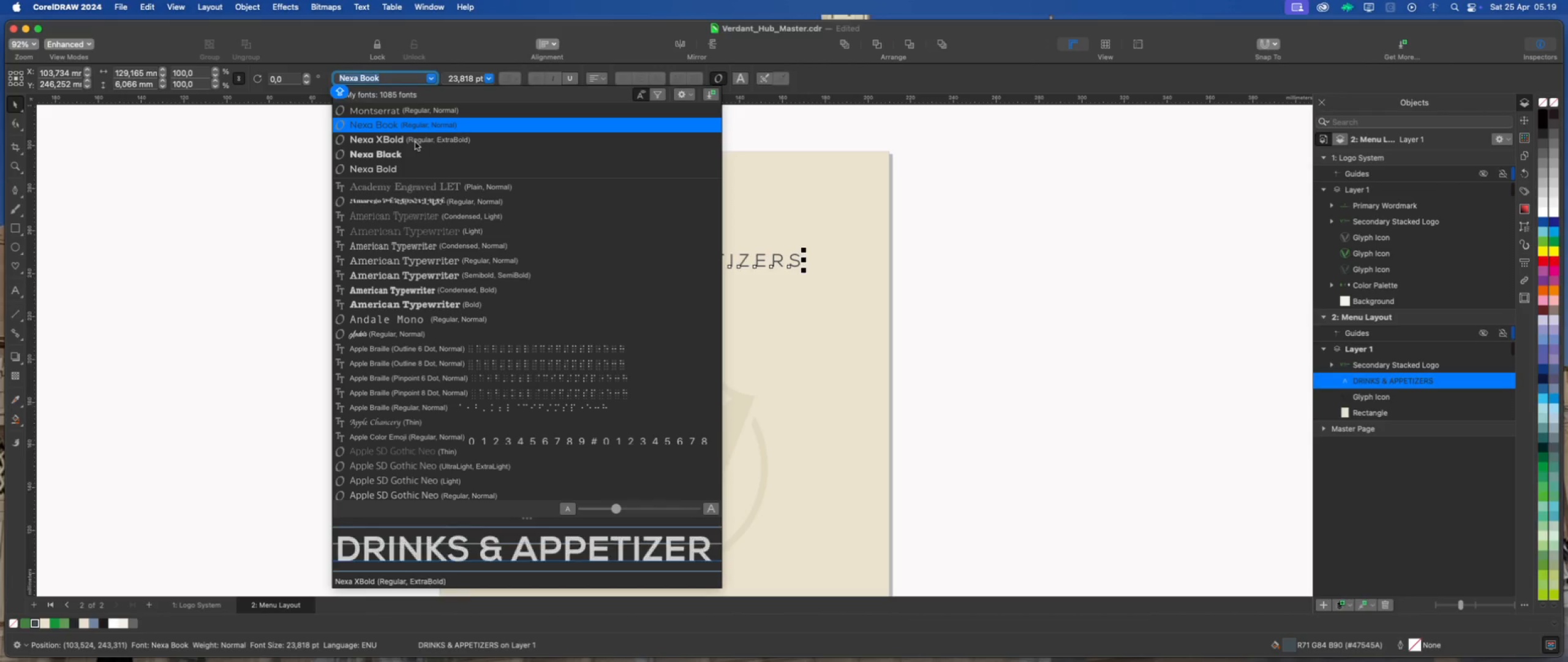 
left_click([415, 141])
 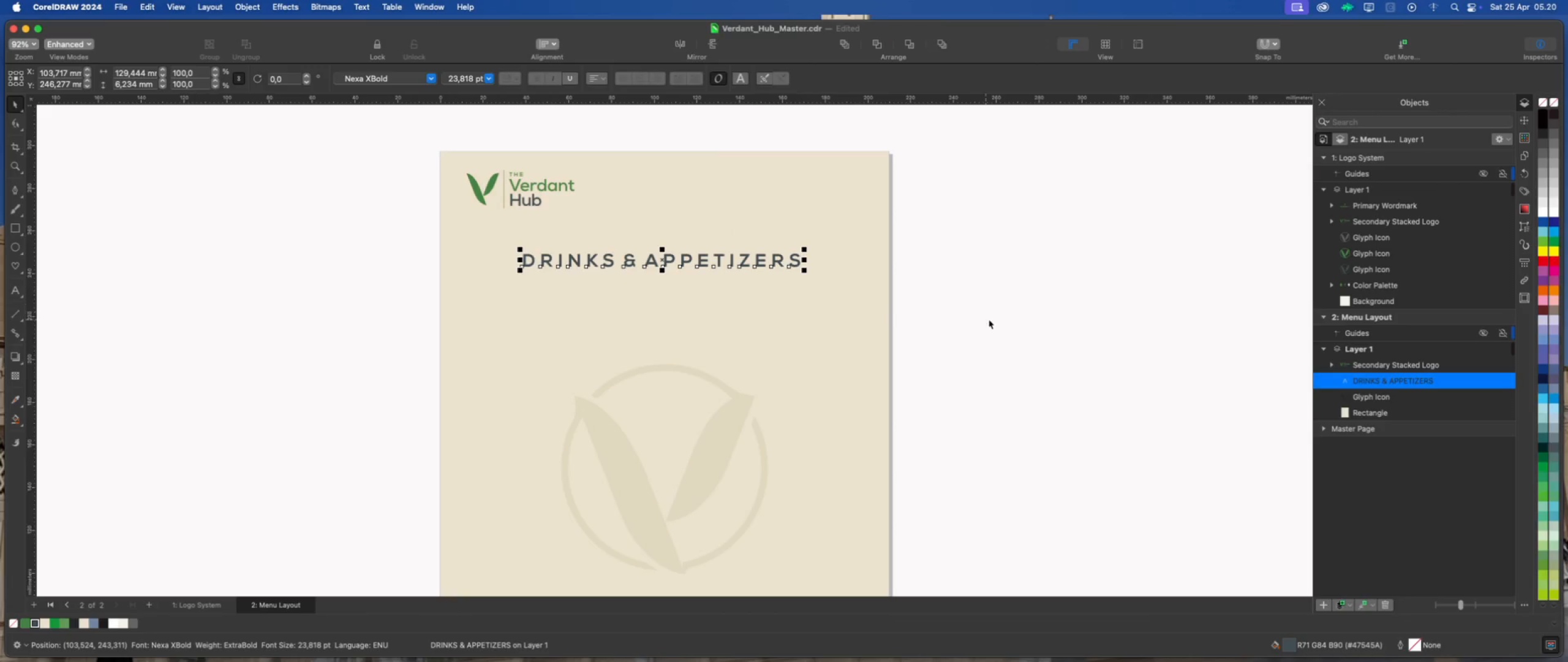 
left_click([993, 317])
 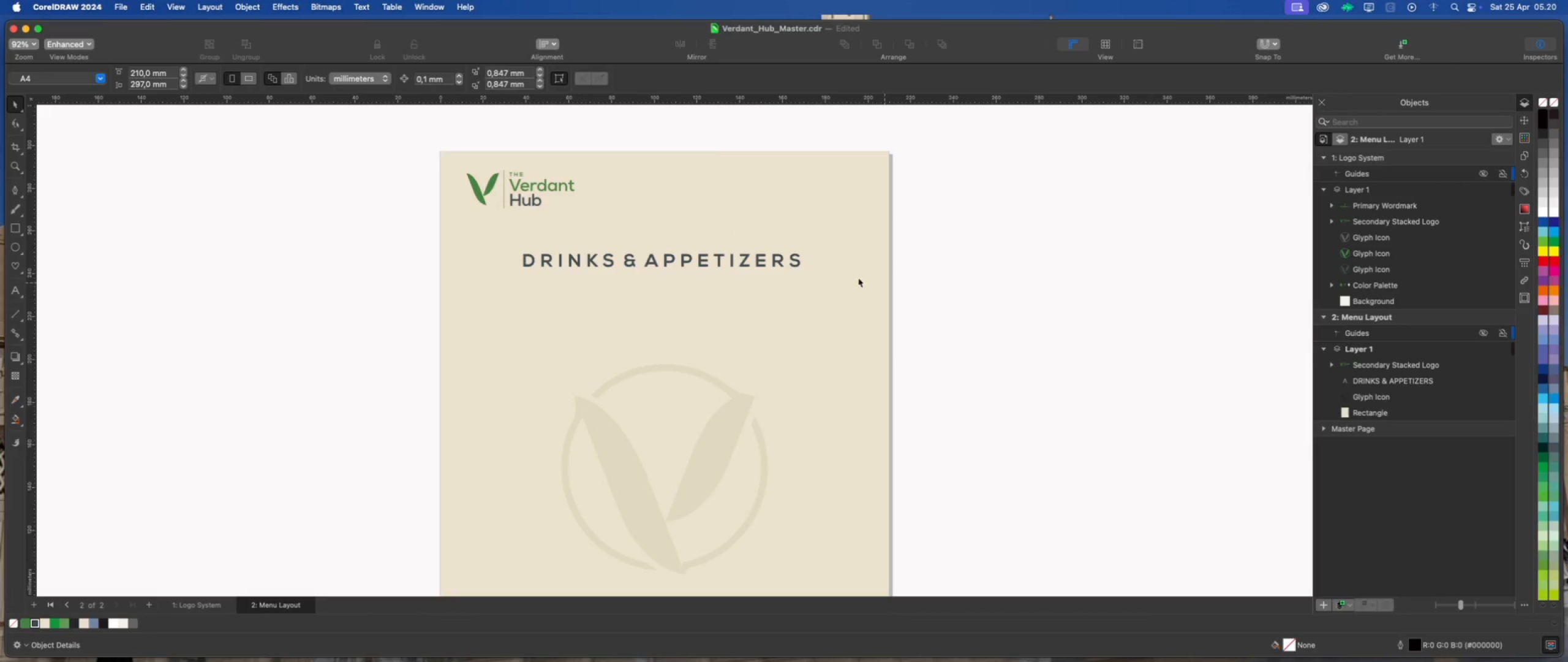 
scroll: coordinate [748, 264], scroll_direction: down, amount: 2.0
 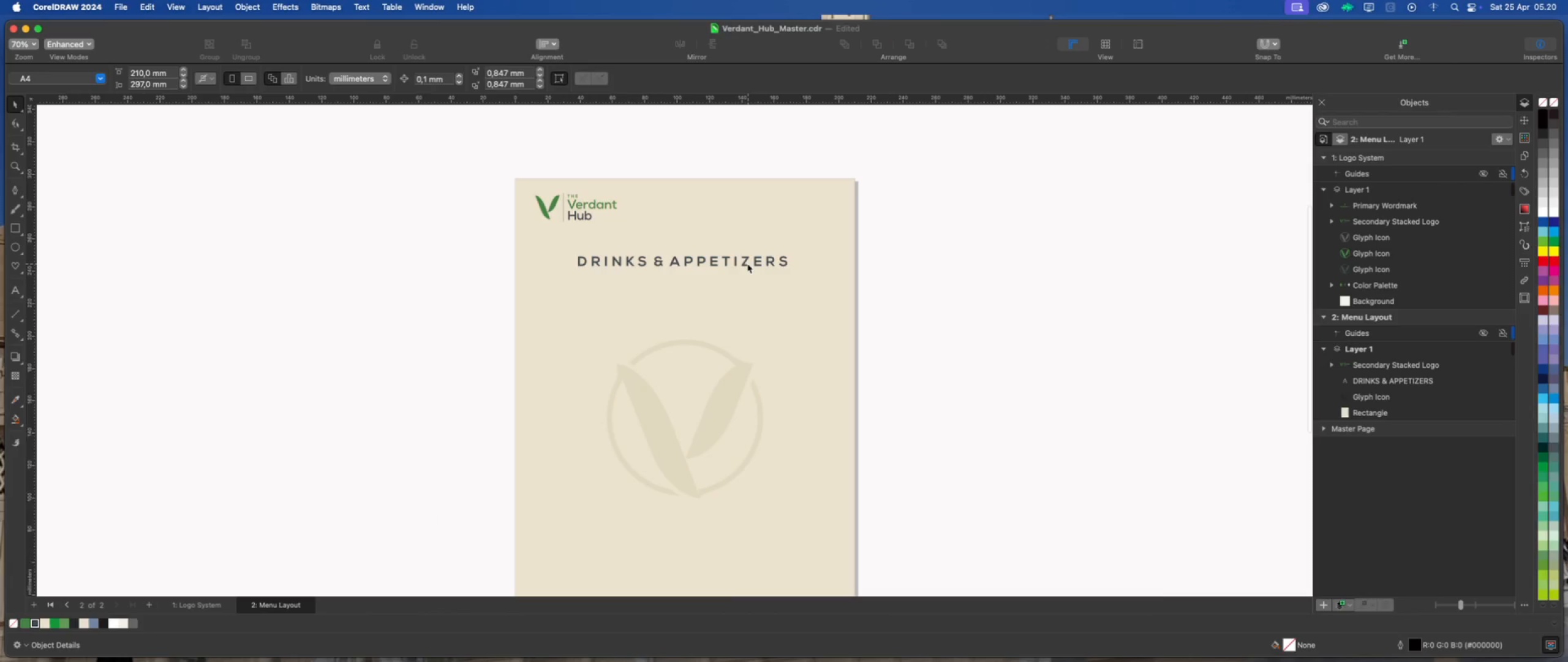 
scroll: coordinate [746, 264], scroll_direction: up, amount: 3.0
 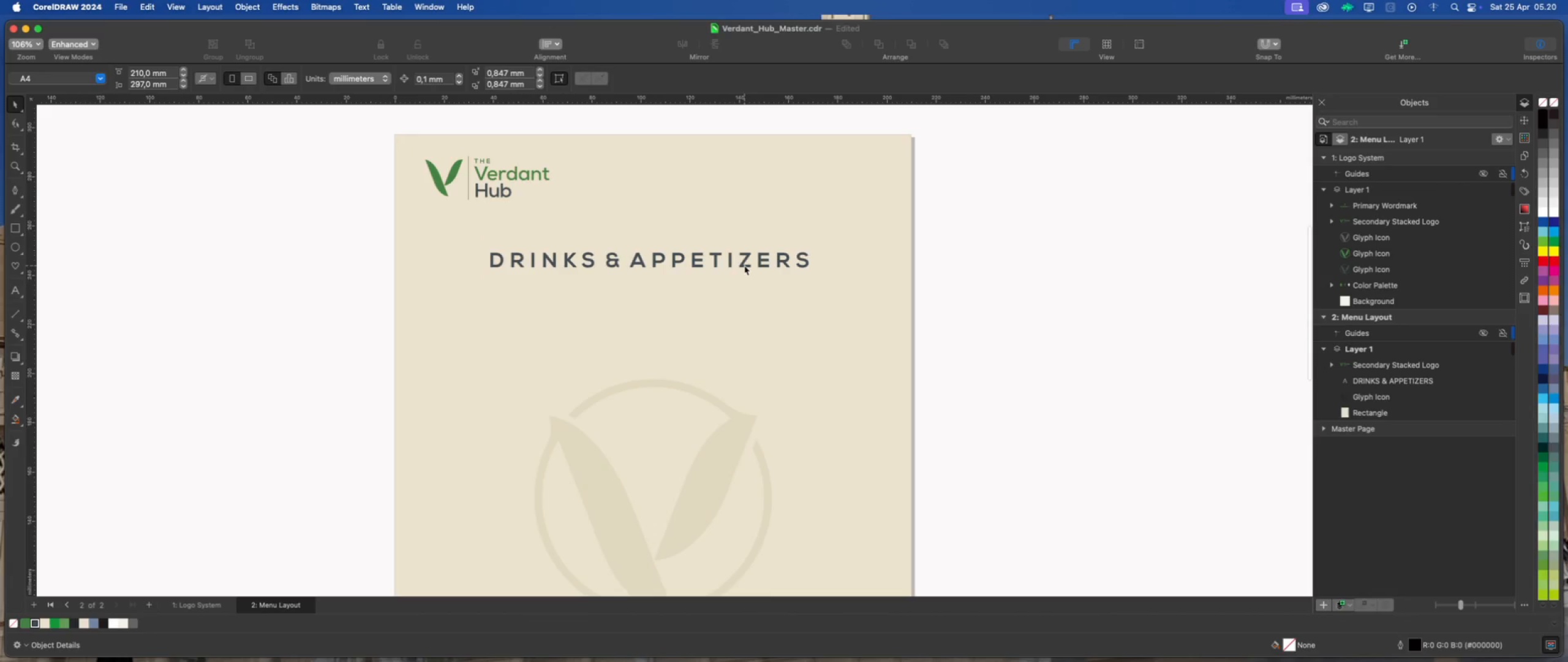 
left_click([744, 265])
 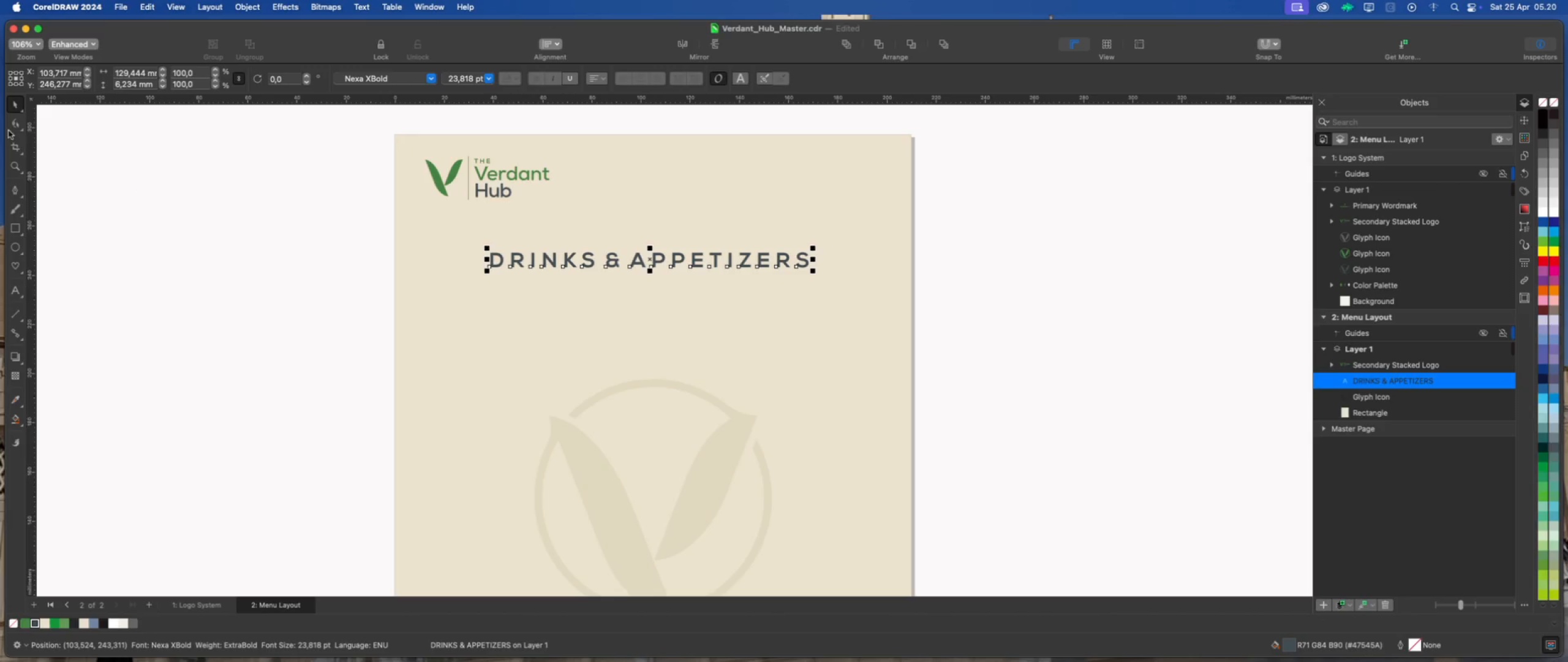 
left_click([14, 125])
 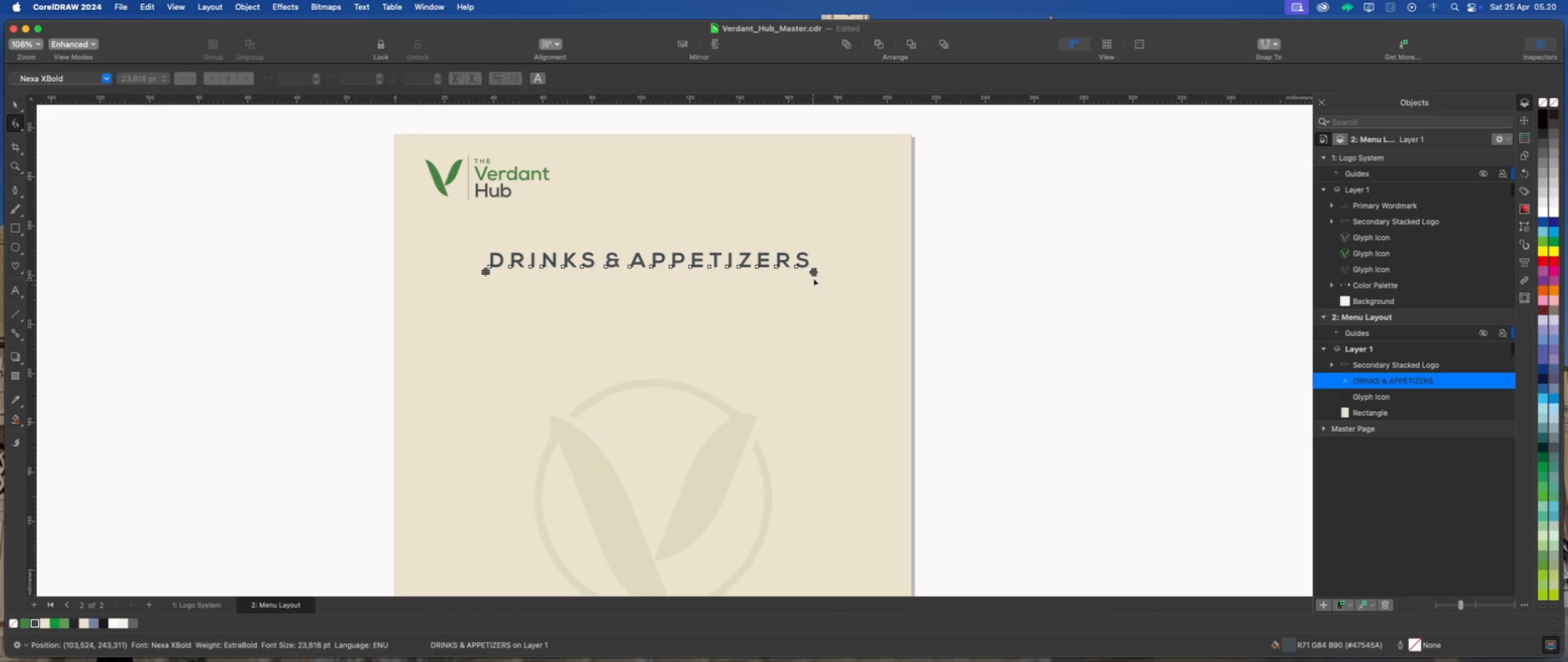 
left_click_drag(start_coordinate=[815, 270], to_coordinate=[791, 273])
 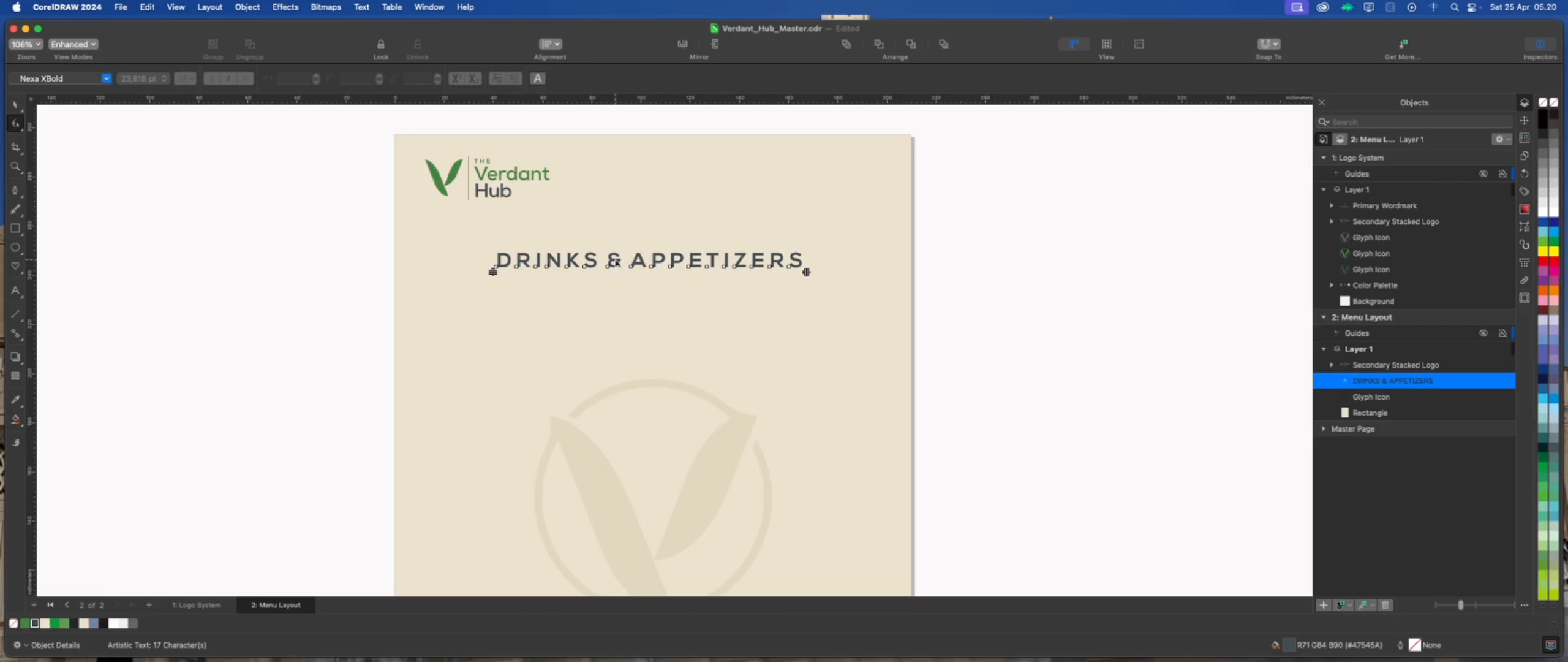 
double_click([615, 259])
 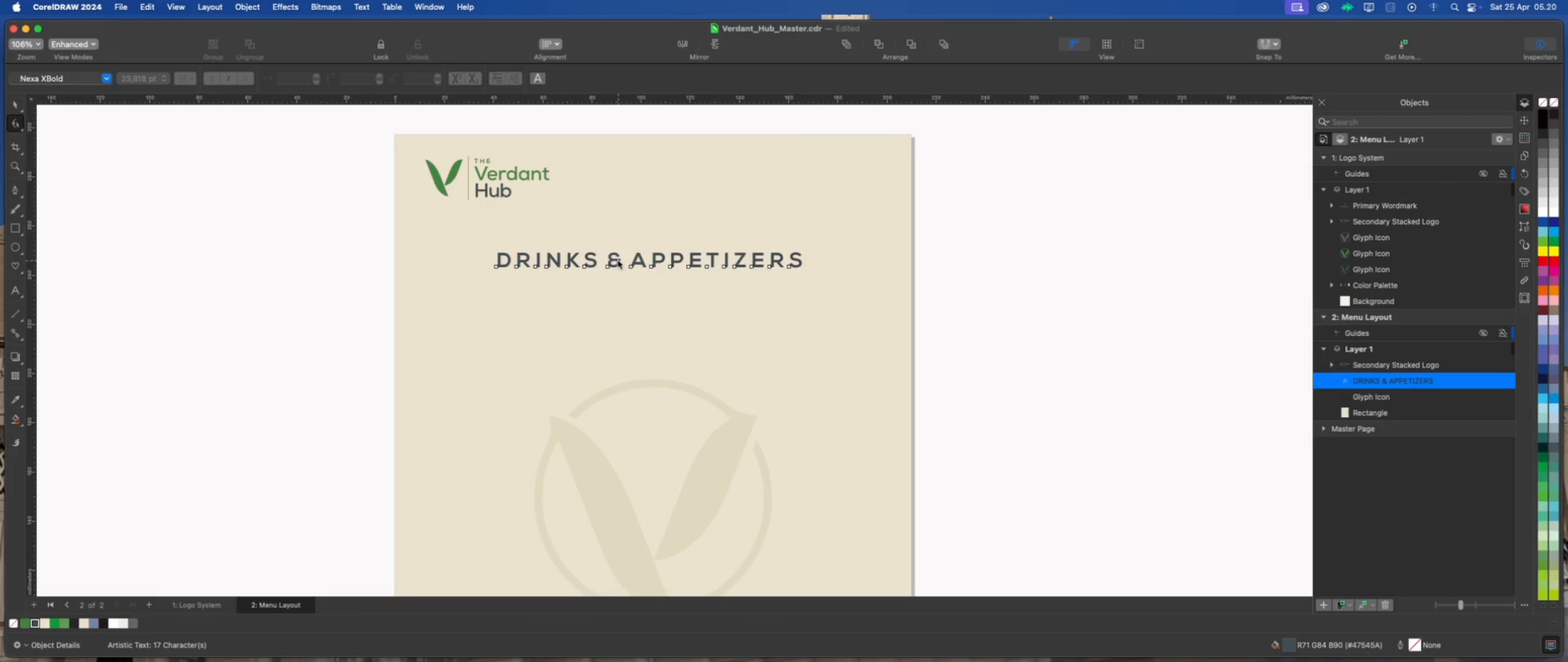 
double_click([618, 261])
 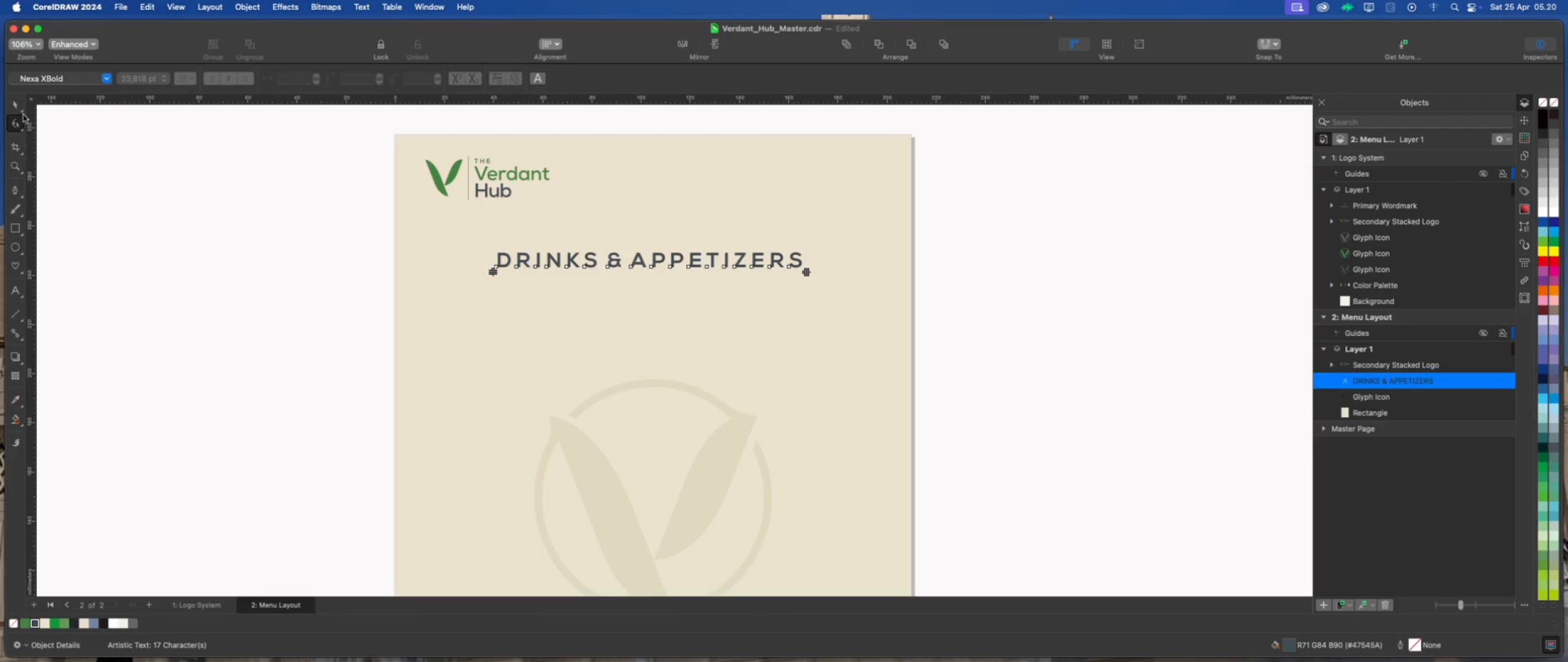 
left_click([12, 105])
 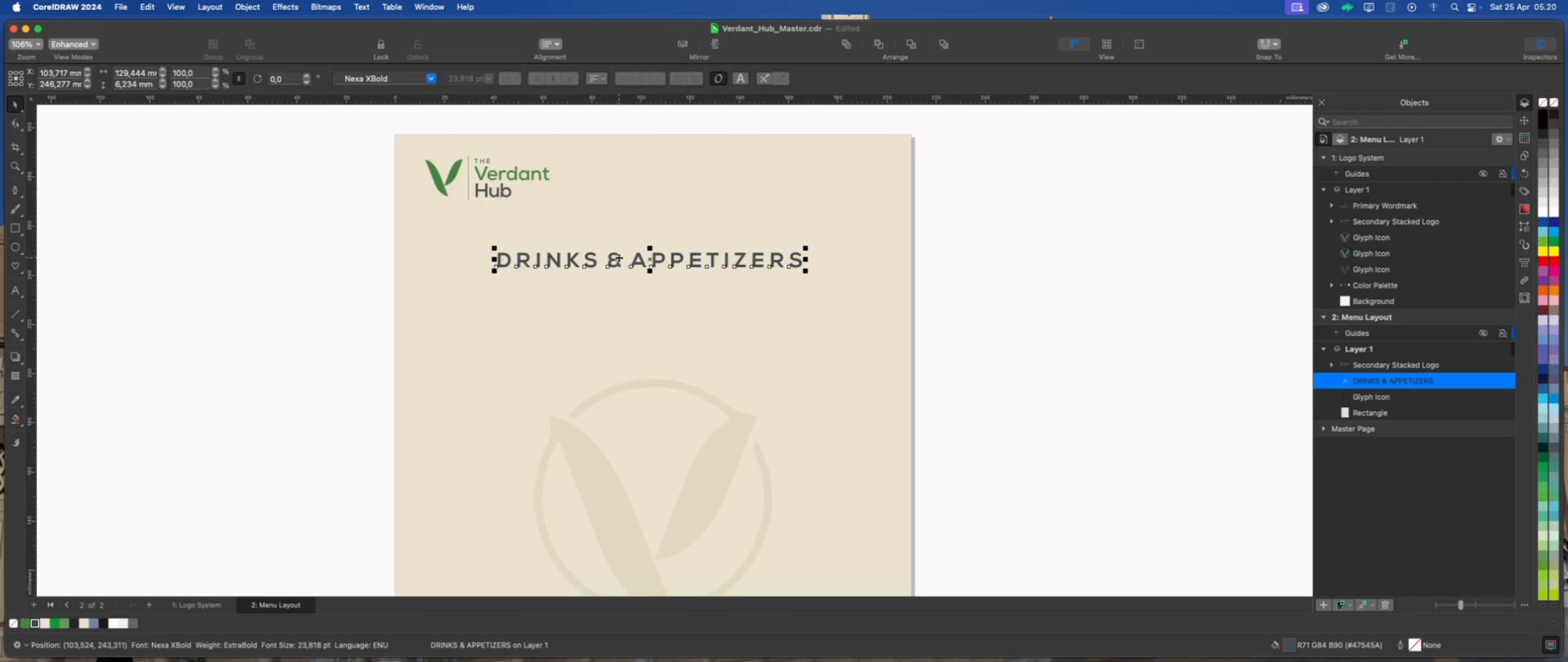 
double_click([619, 257])
 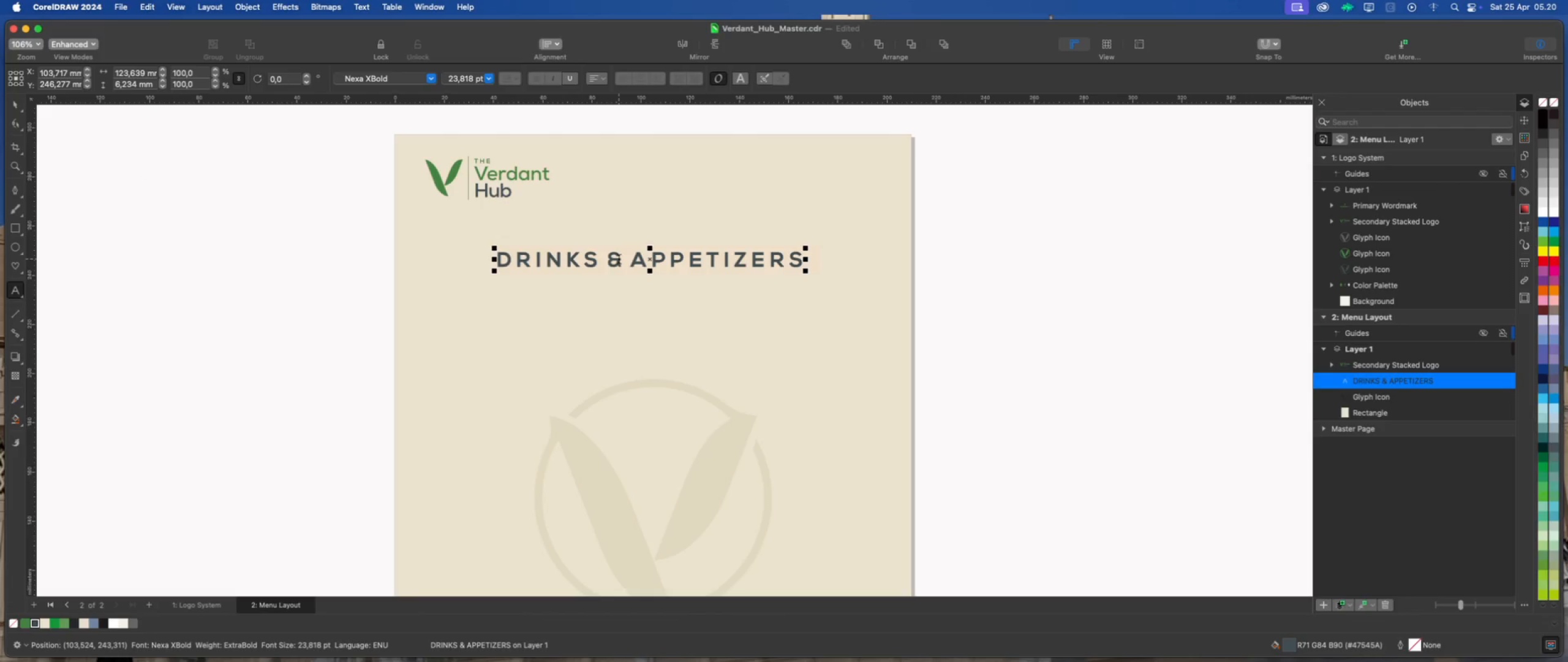 
left_click_drag(start_coordinate=[619, 259], to_coordinate=[613, 259])
 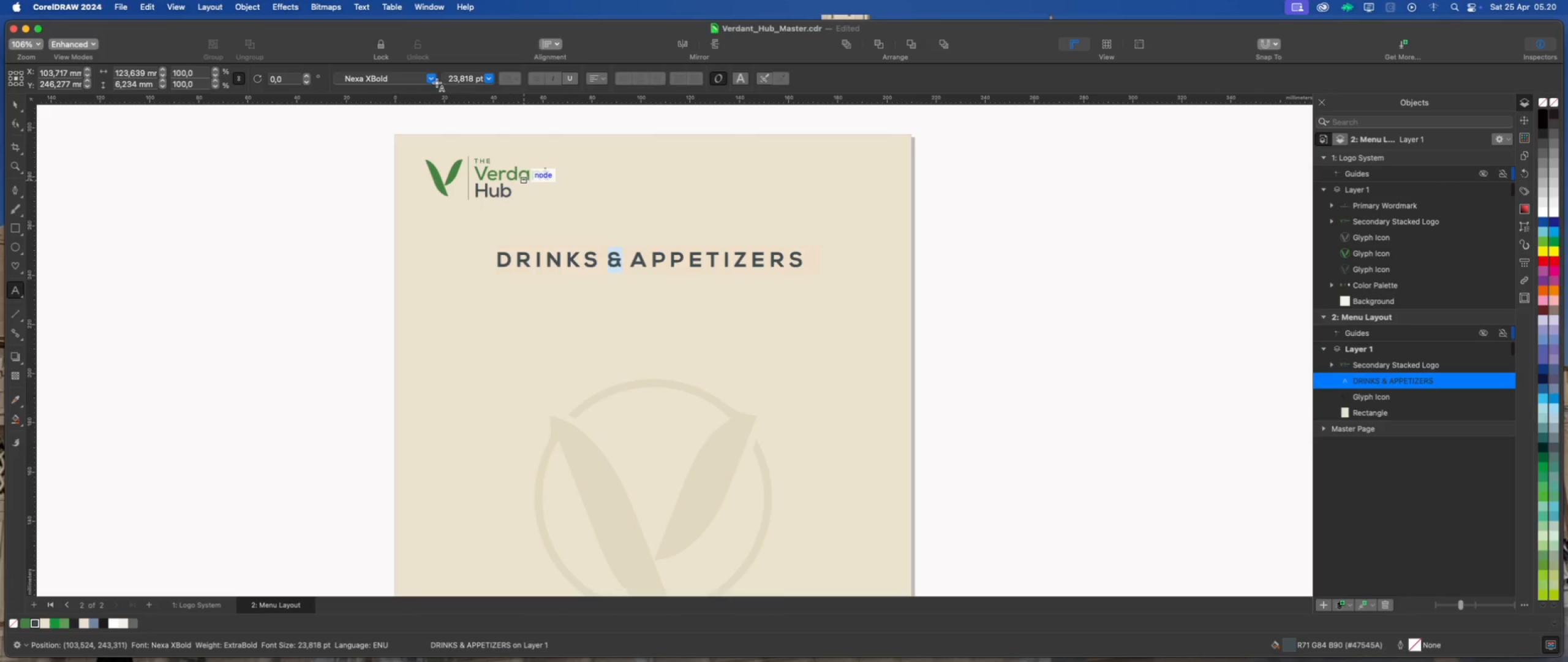 
left_click([432, 80])
 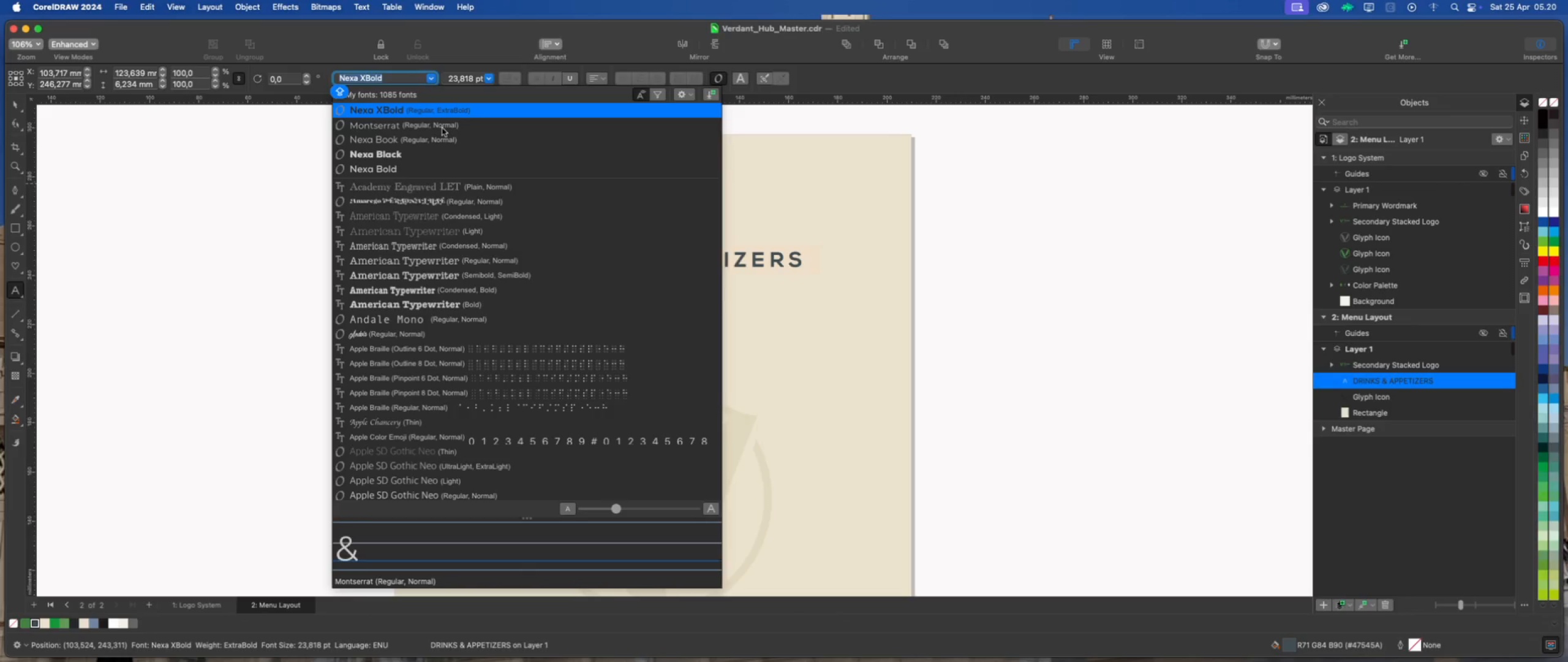 
wait(5.86)
 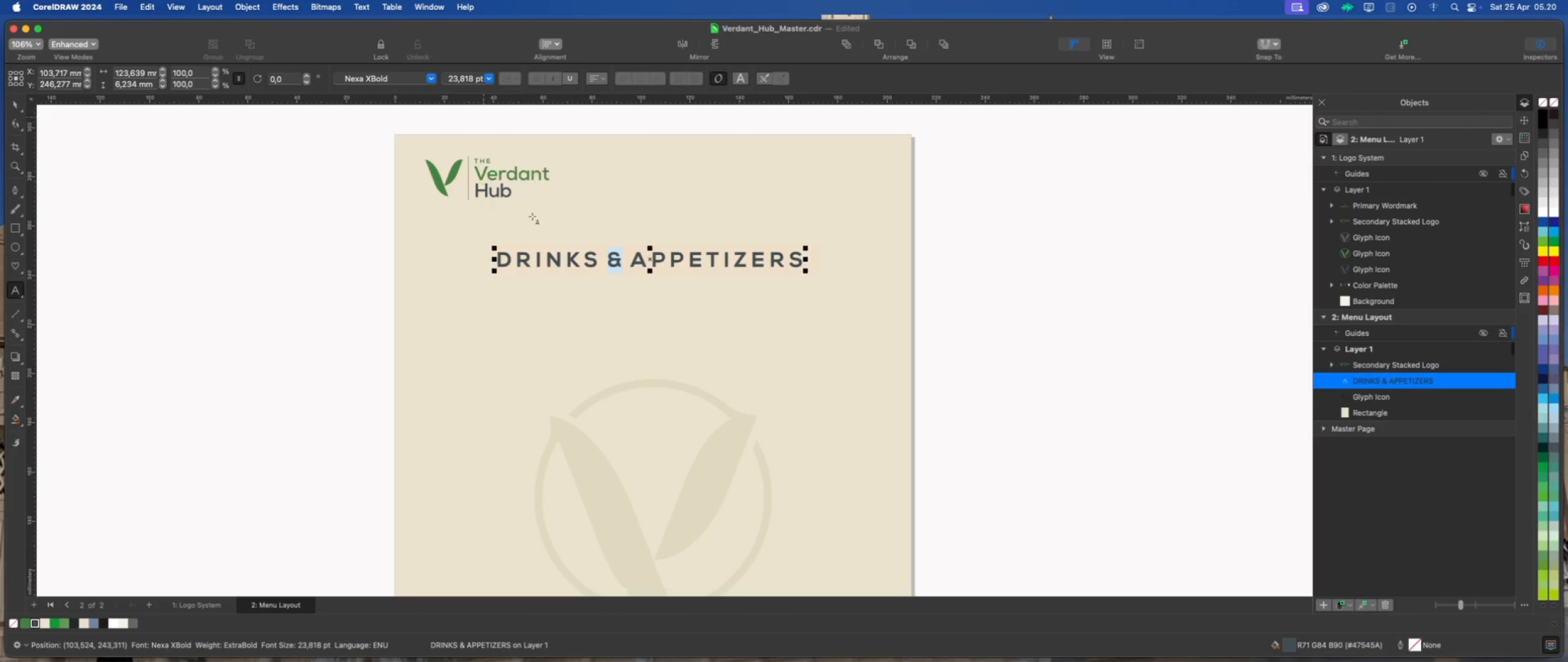 
left_click([442, 128])
 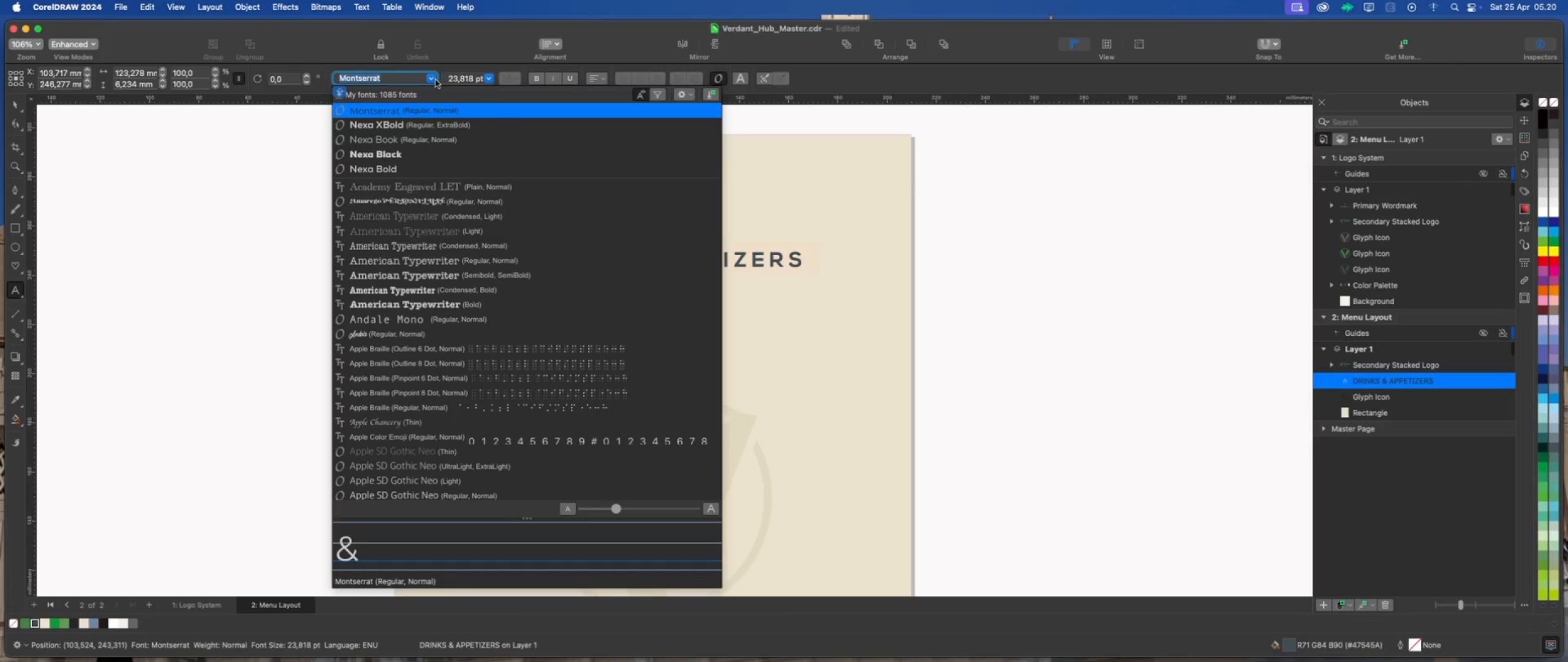 
scroll: coordinate [531, 380], scroll_direction: down, amount: 354.0
 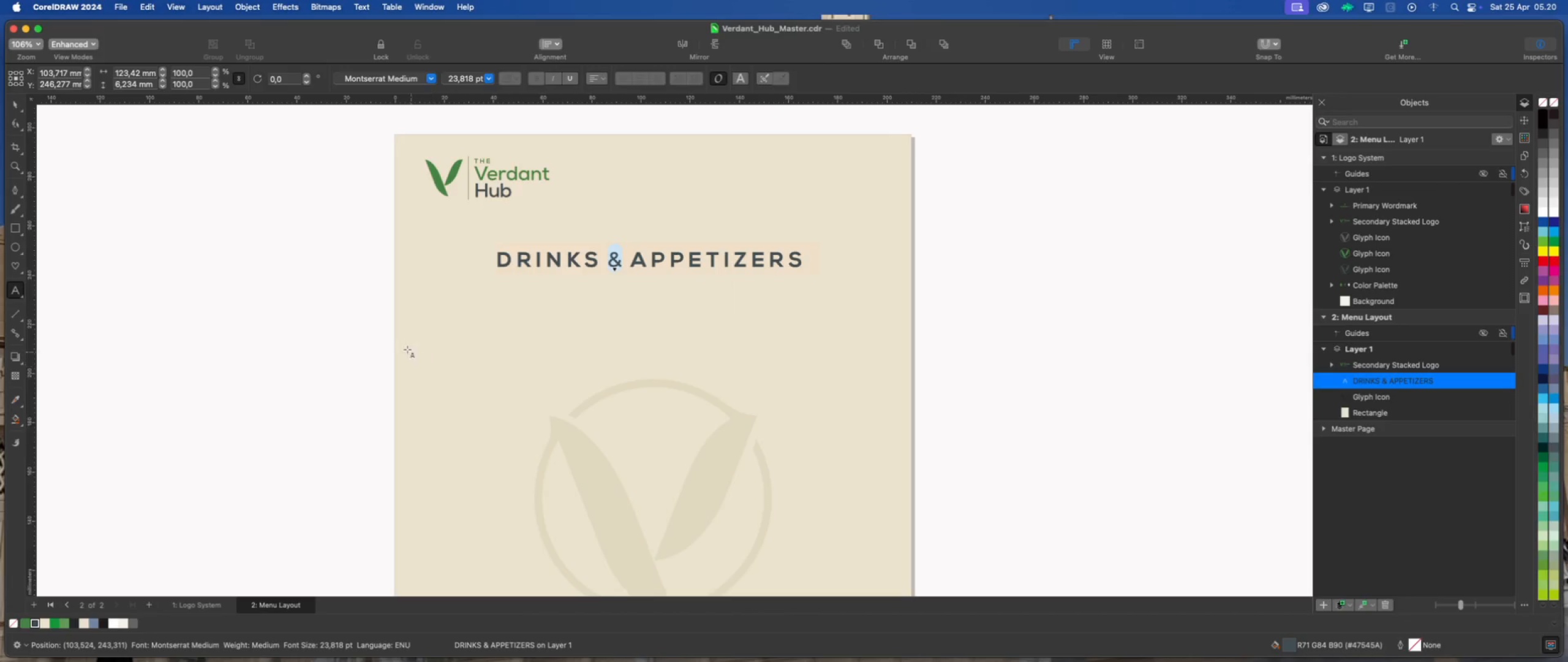 
scroll: coordinate [543, 280], scroll_direction: up, amount: 2.0
 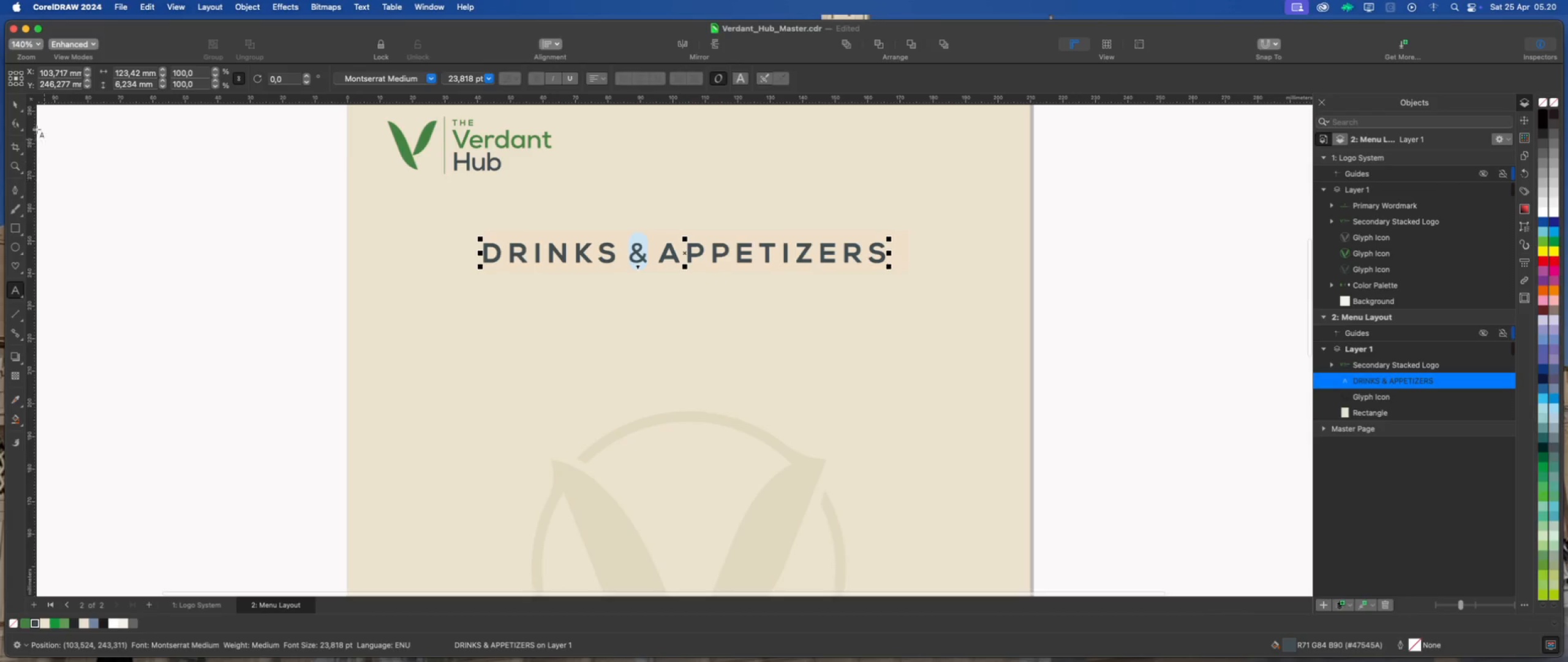 
left_click([14, 104])
 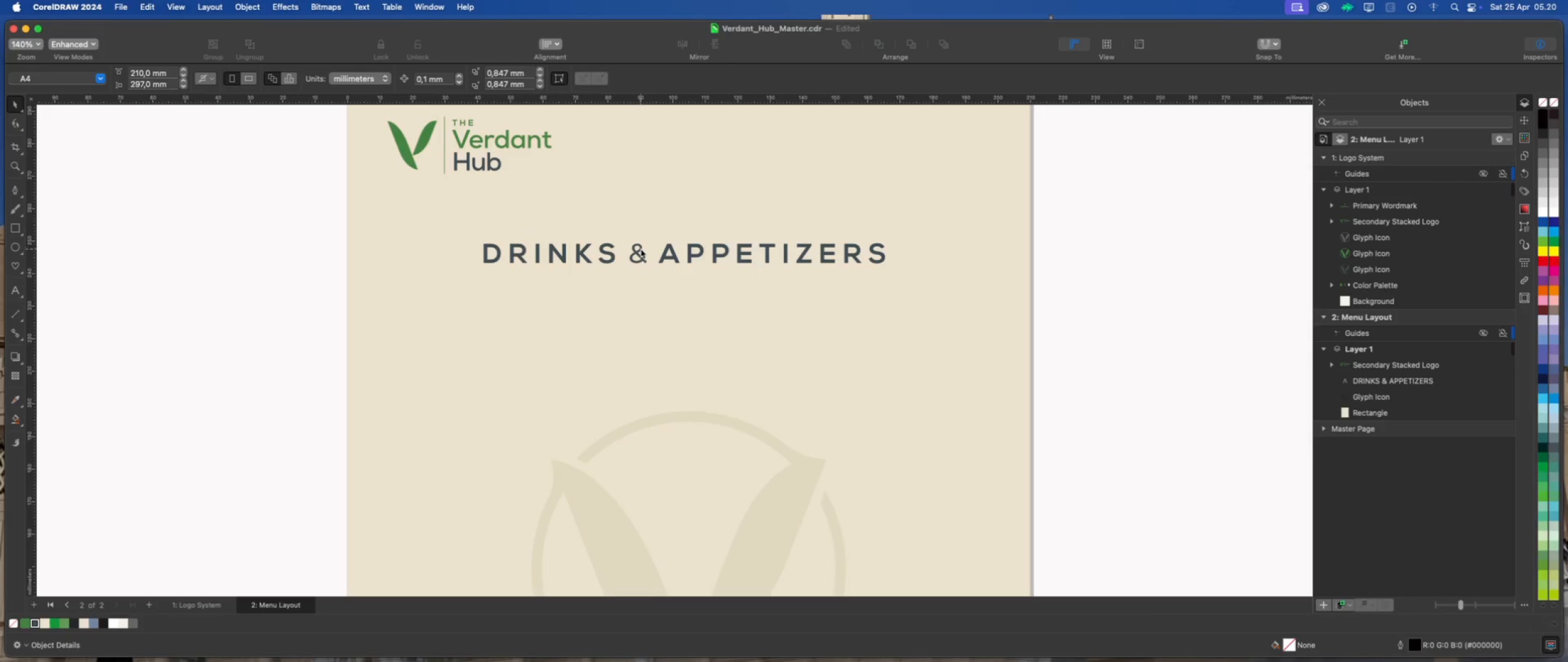 
left_click([639, 253])
 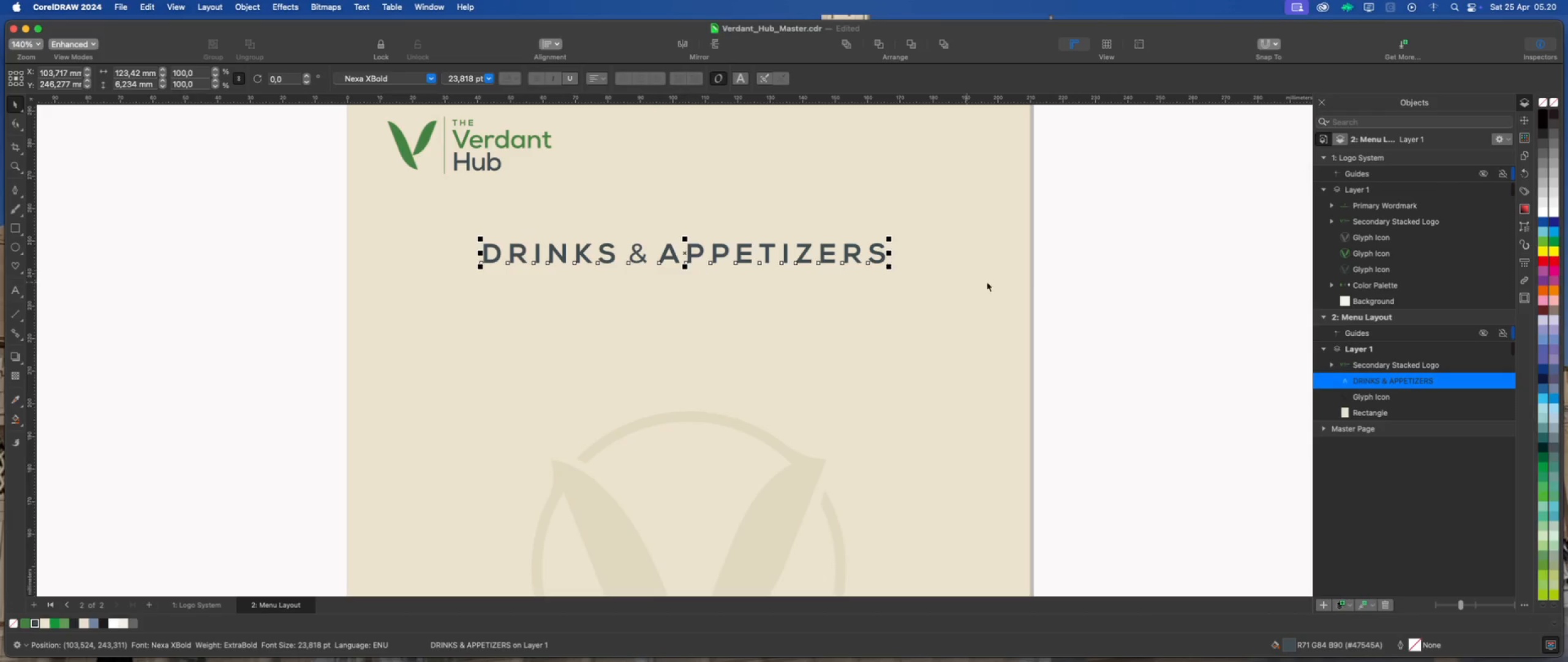 
left_click([1139, 282])
 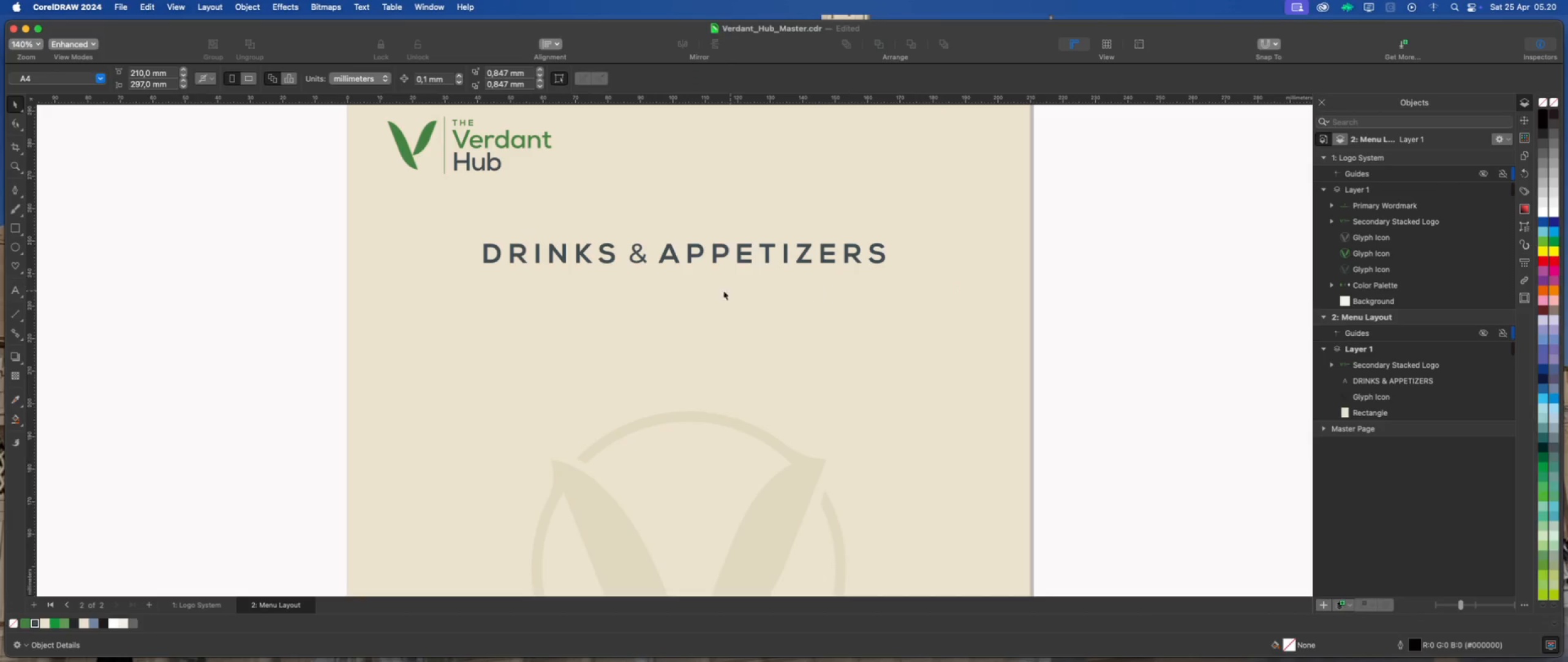 
scroll: coordinate [667, 280], scroll_direction: down, amount: 3.0
 